 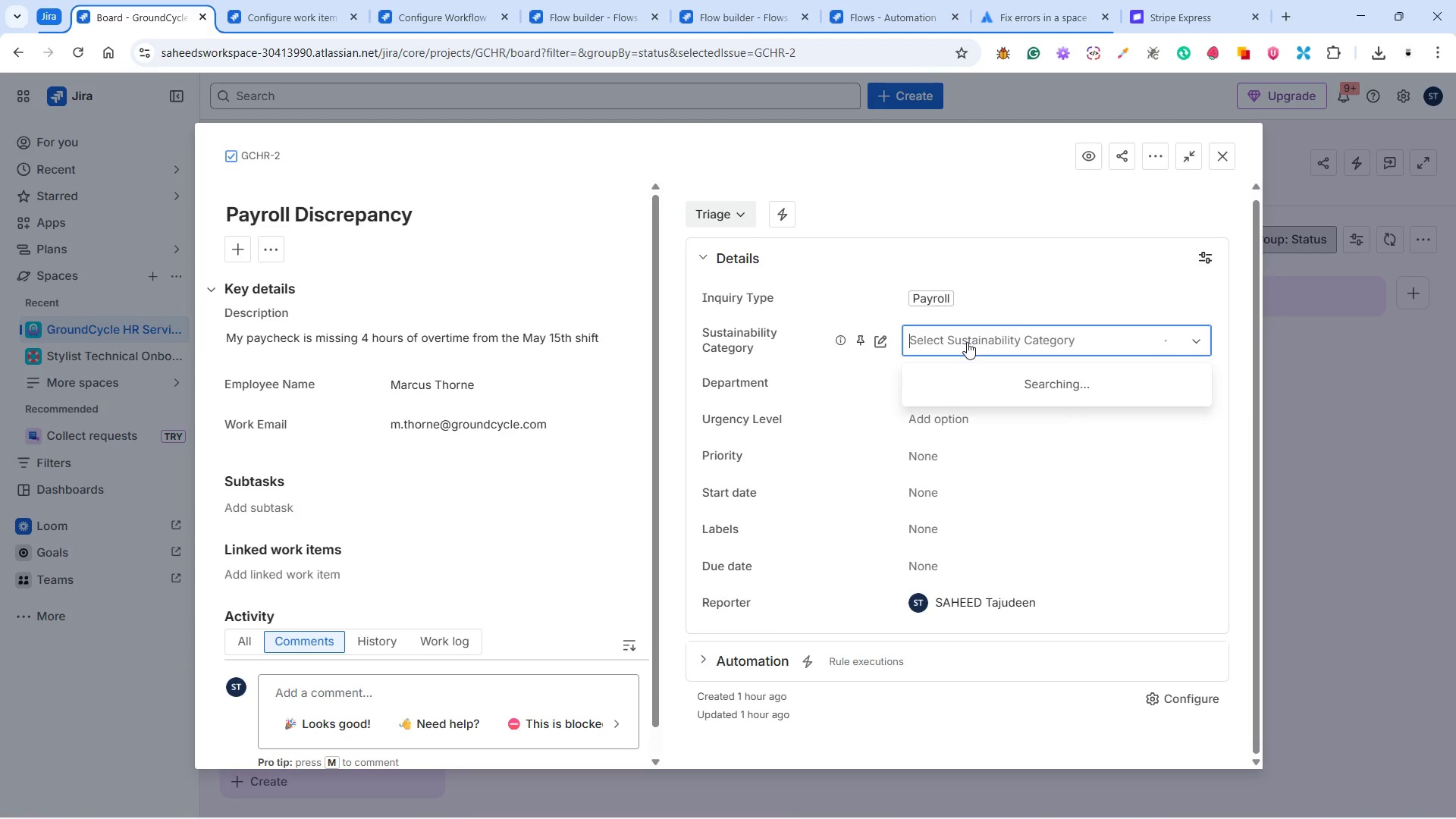 
left_click([952, 380])
 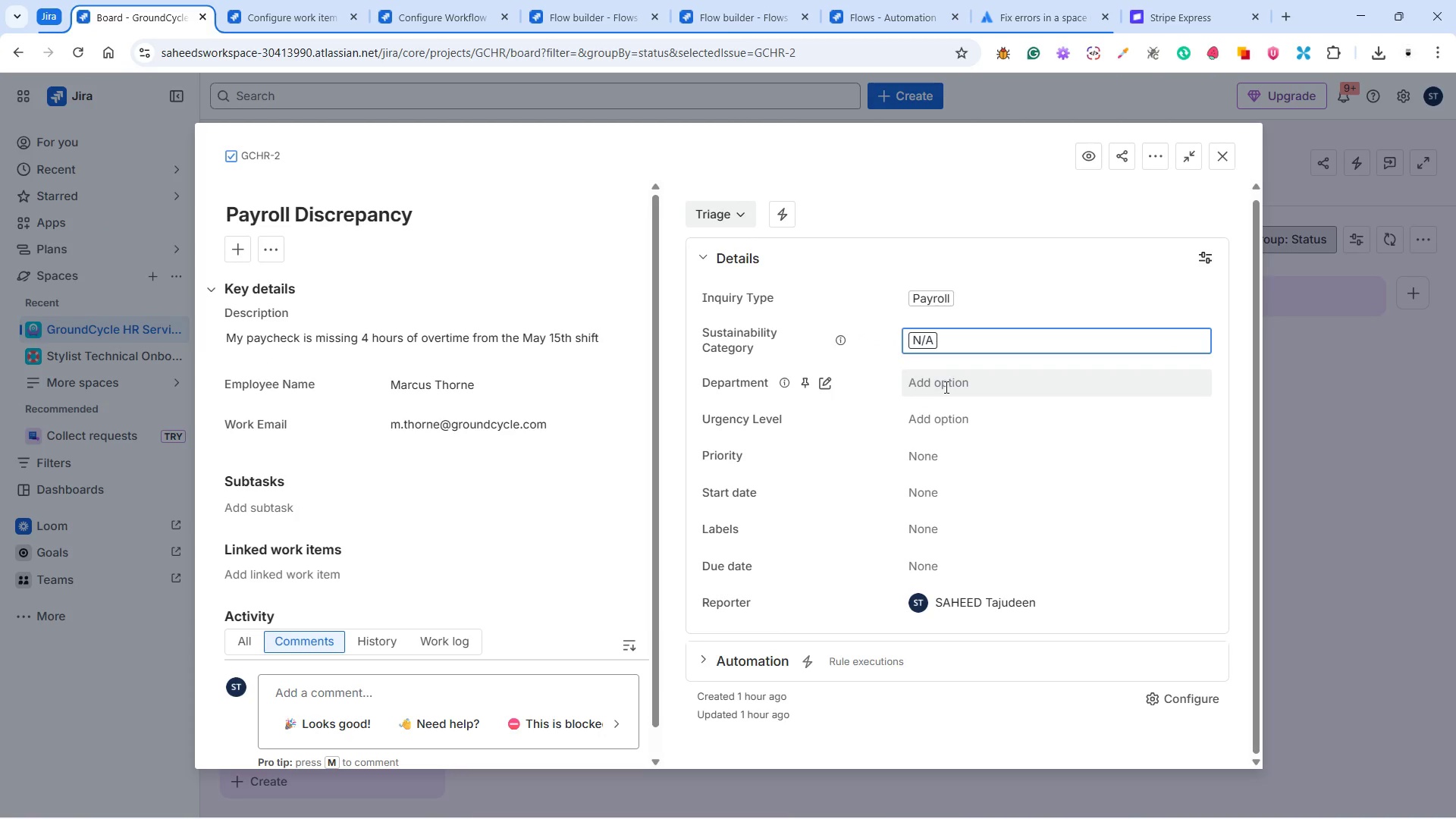 
left_click([945, 387])
 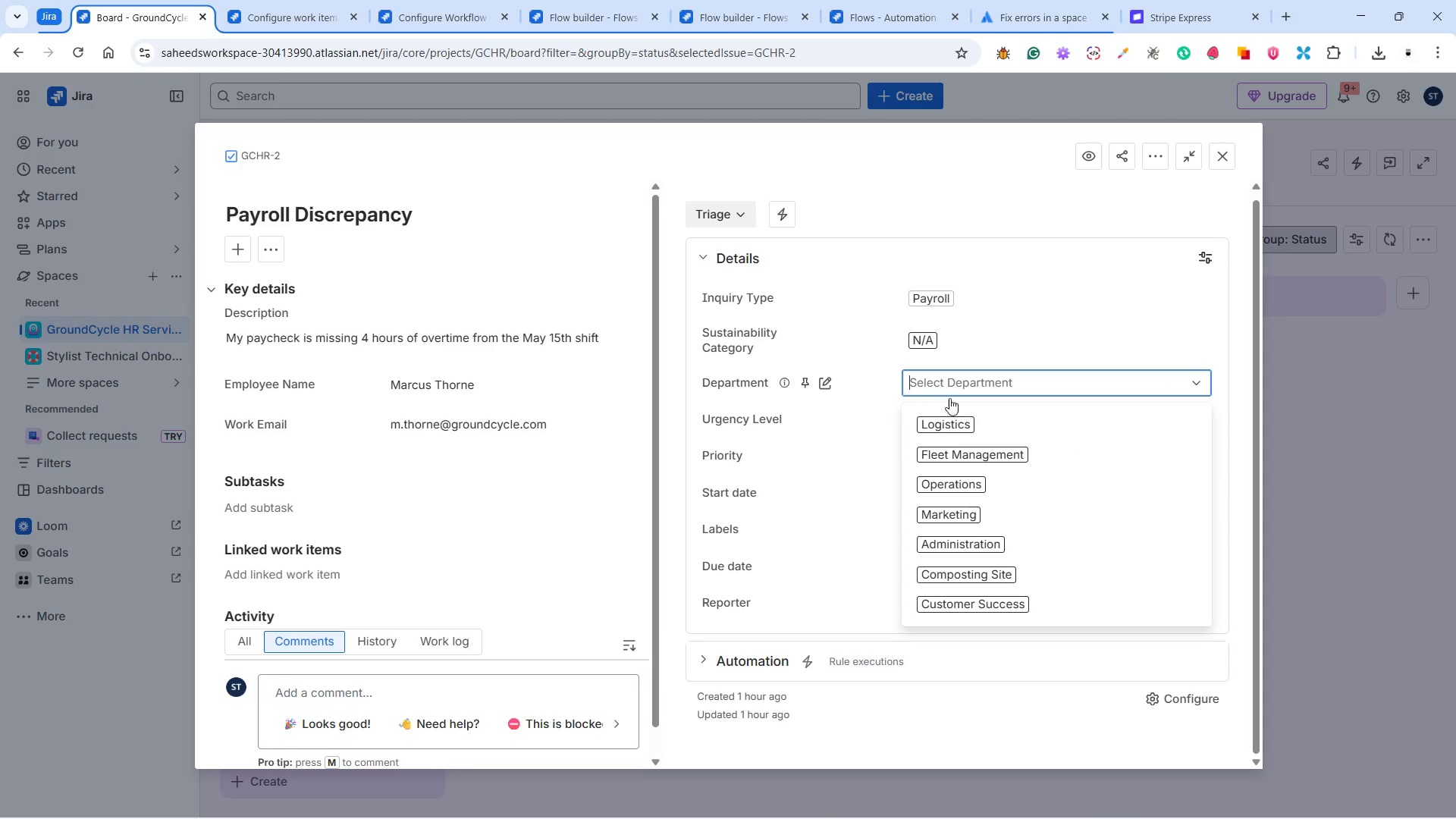 
left_click([962, 452])
 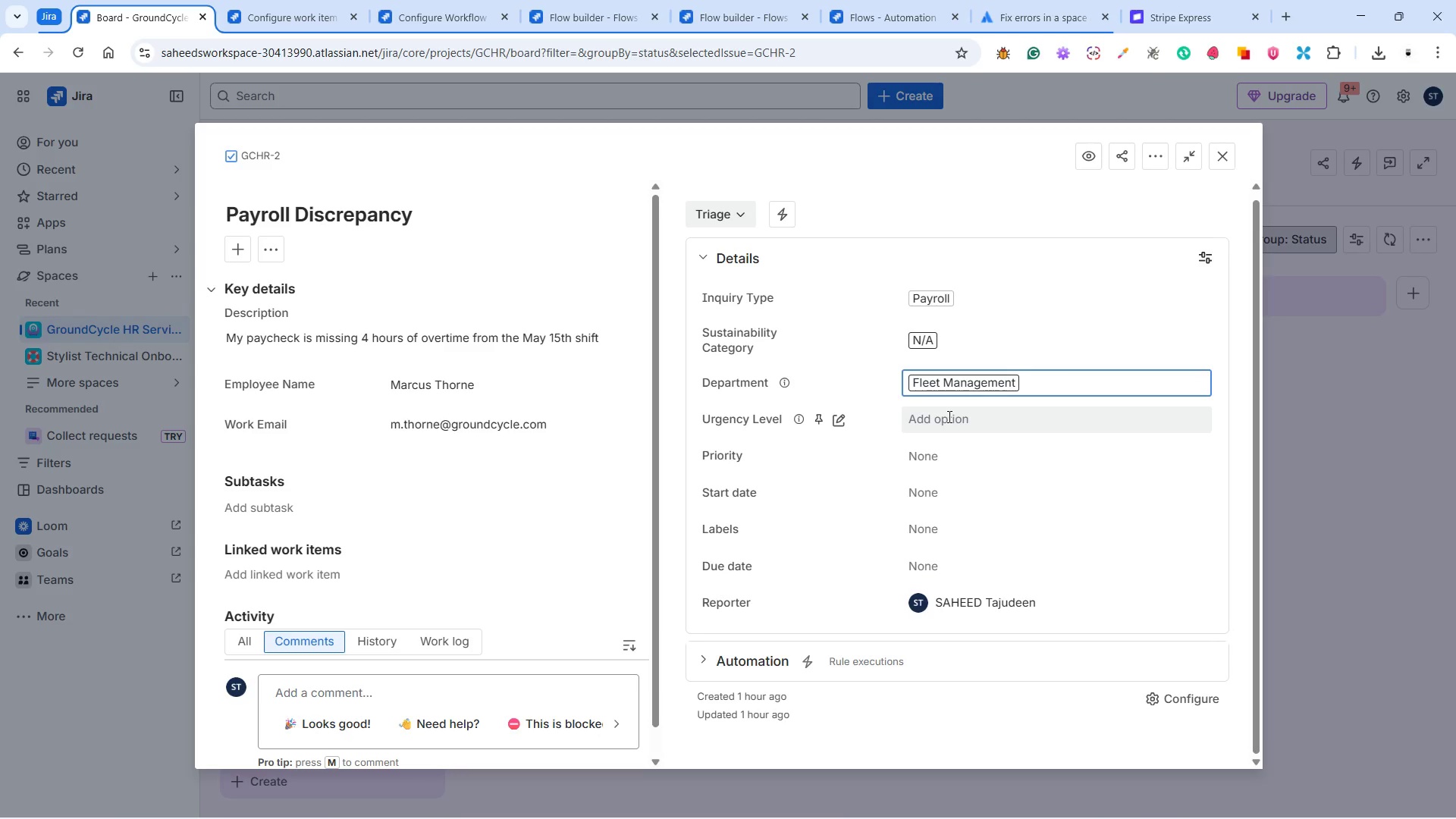 
left_click([948, 416])
 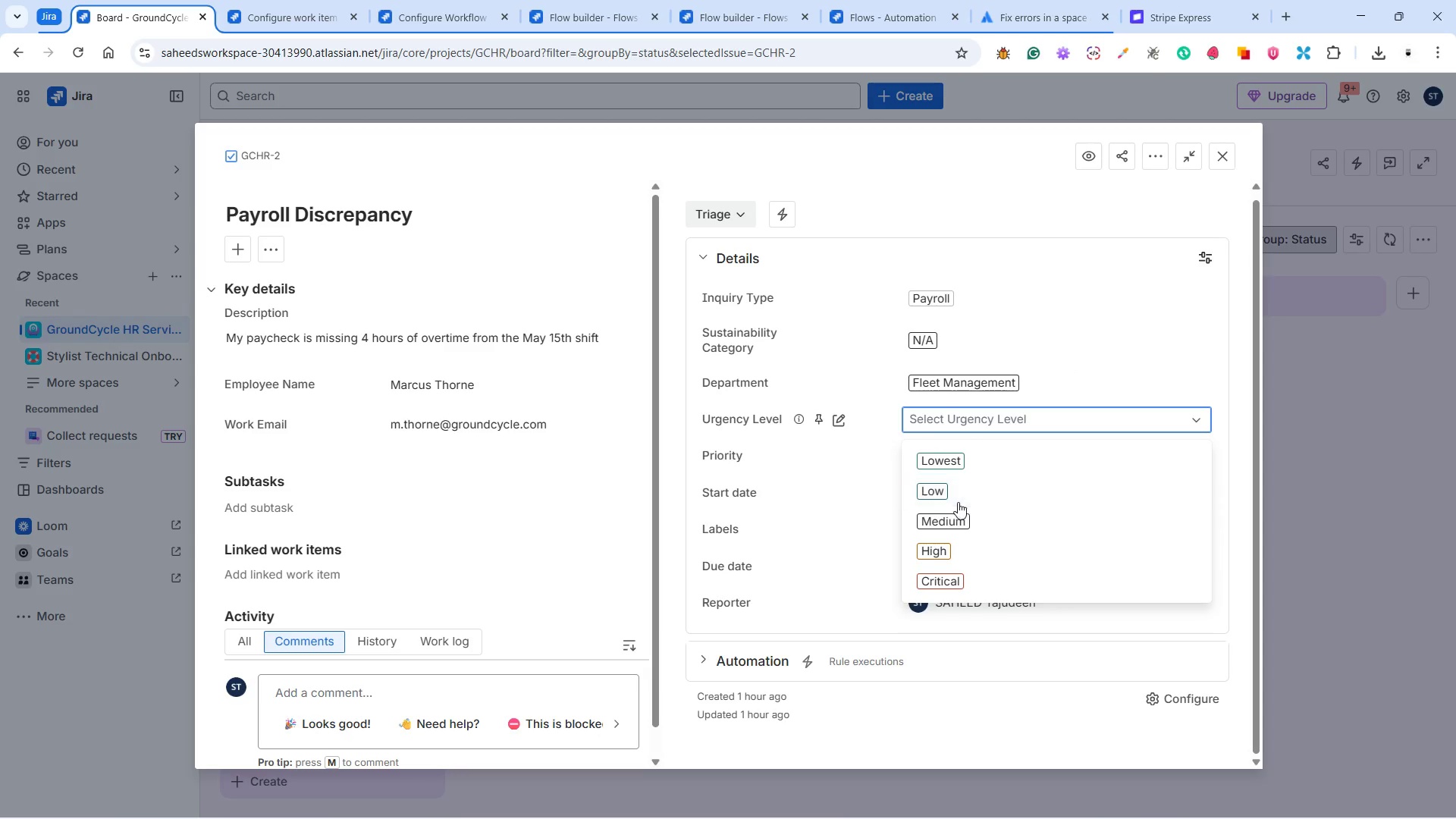 
left_click([962, 552])
 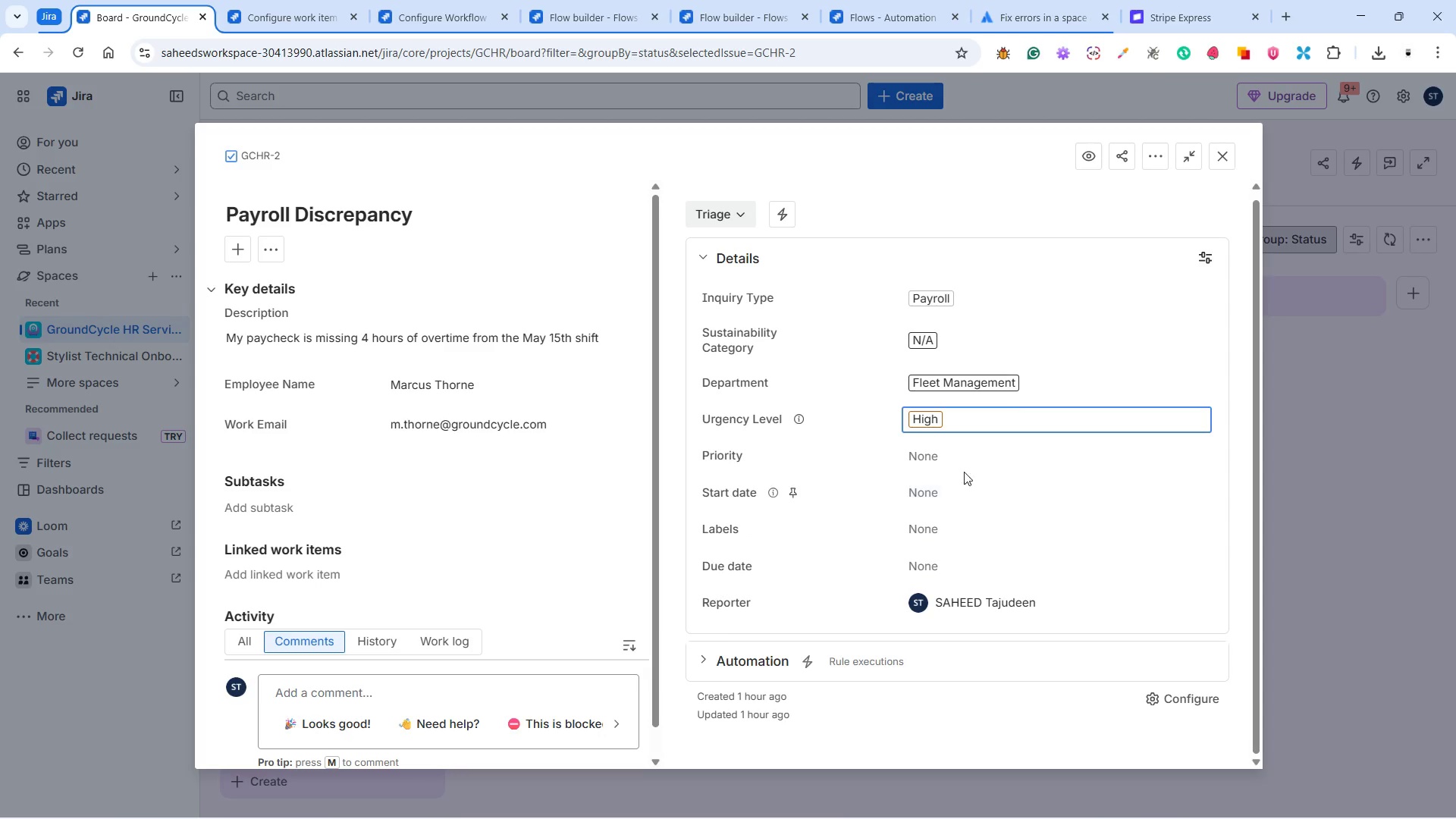 
left_click([965, 457])
 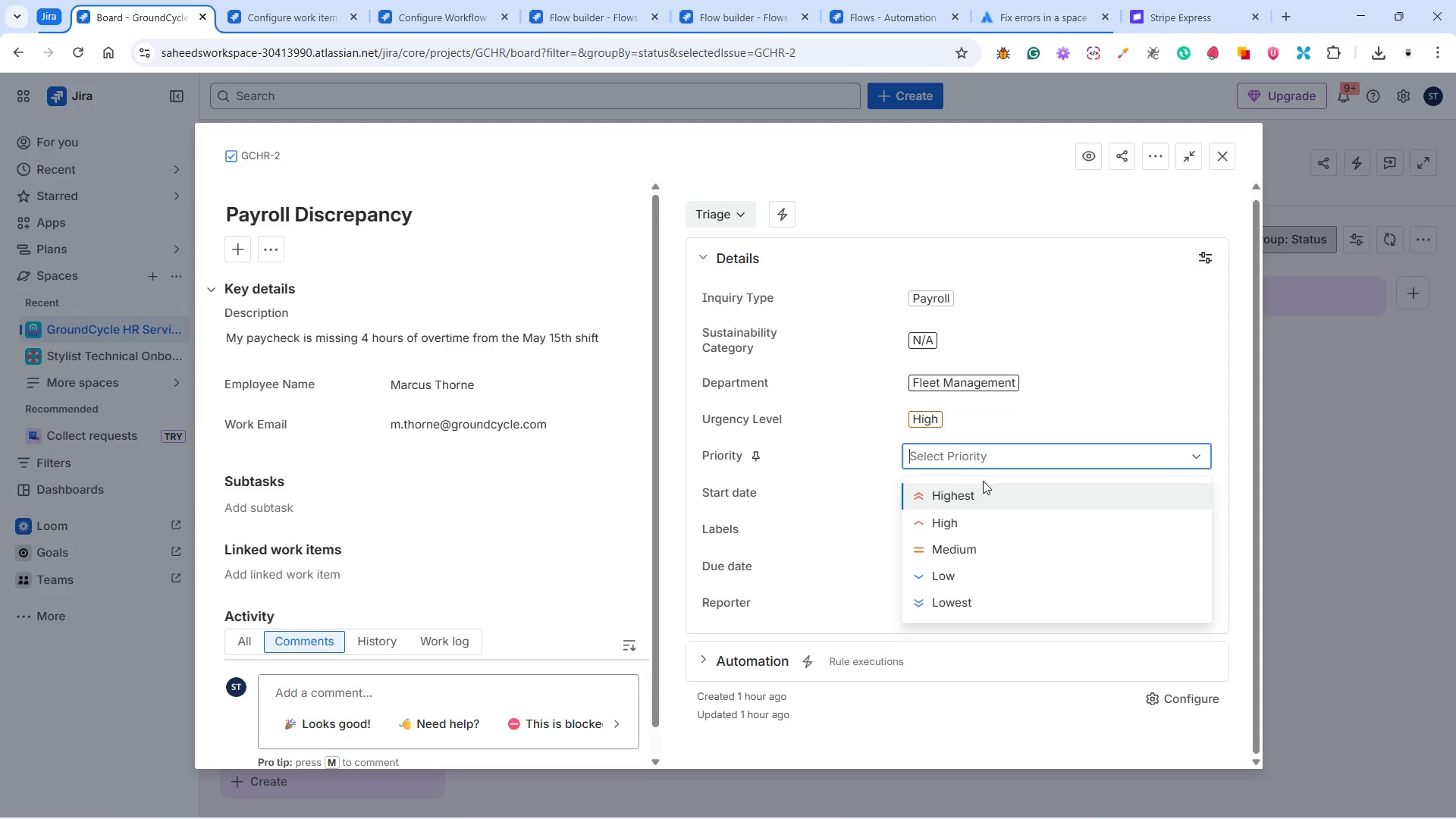 
left_click([983, 522])
 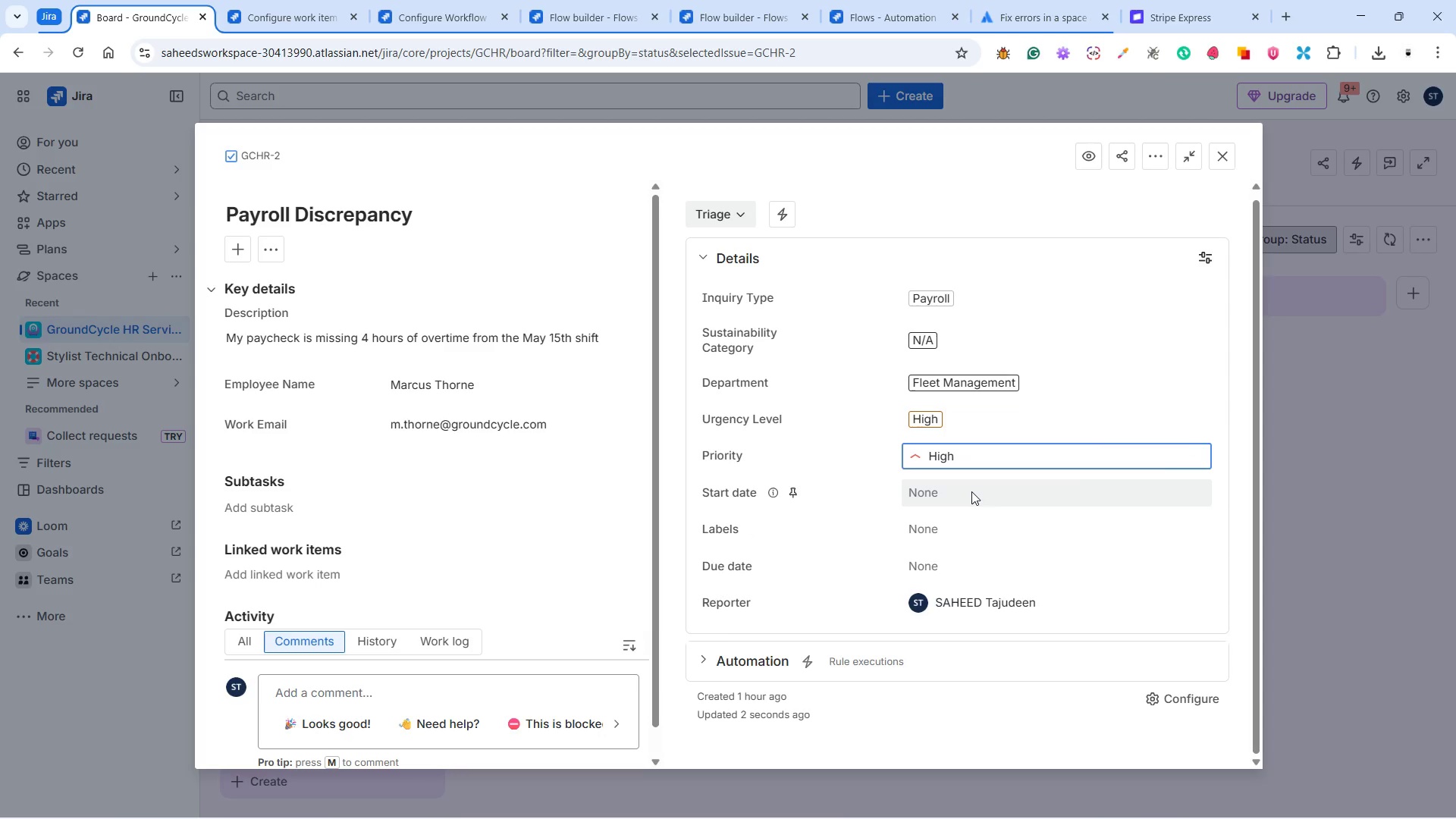 
wait(9.16)
 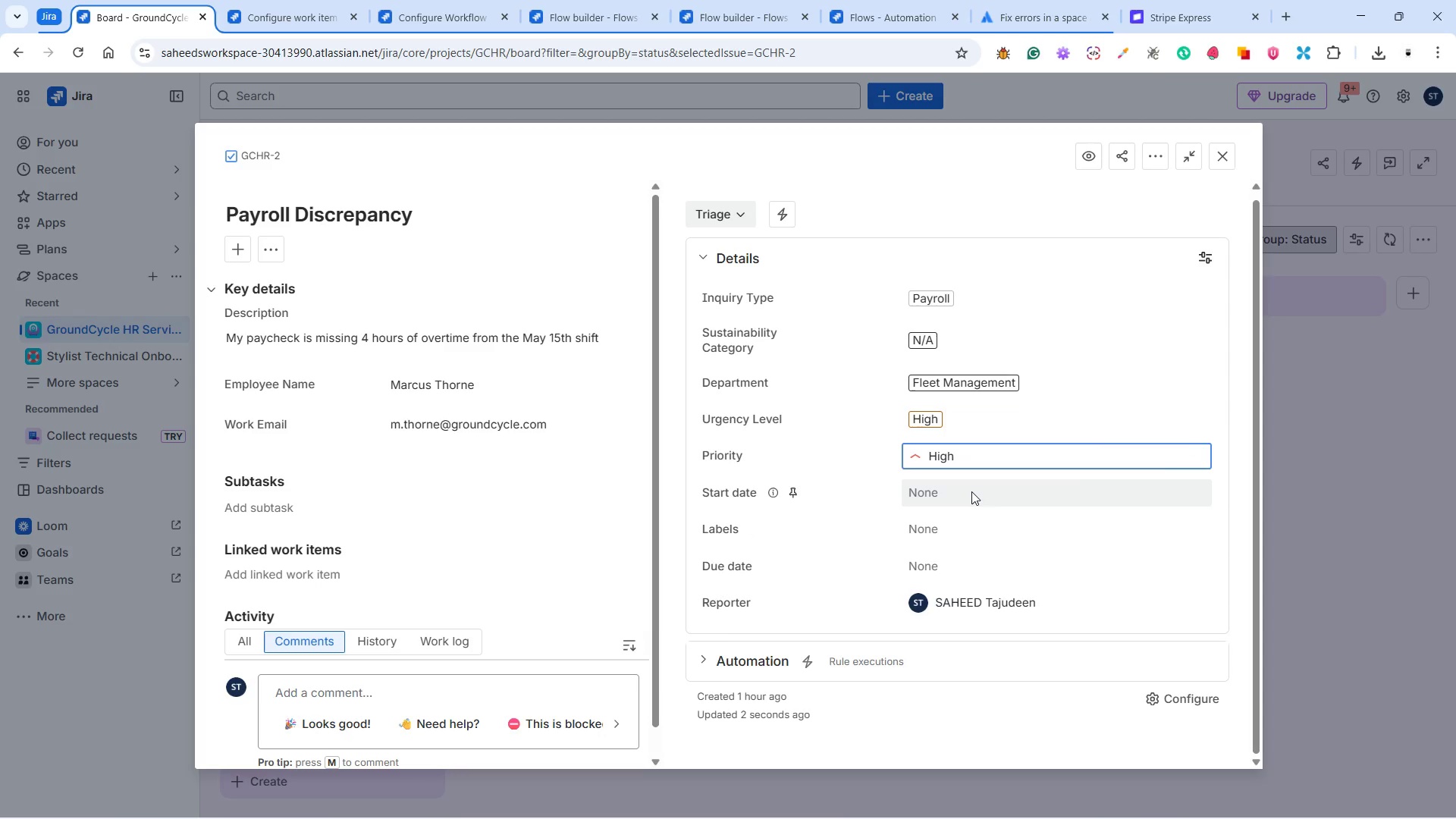 
left_click([971, 491])
 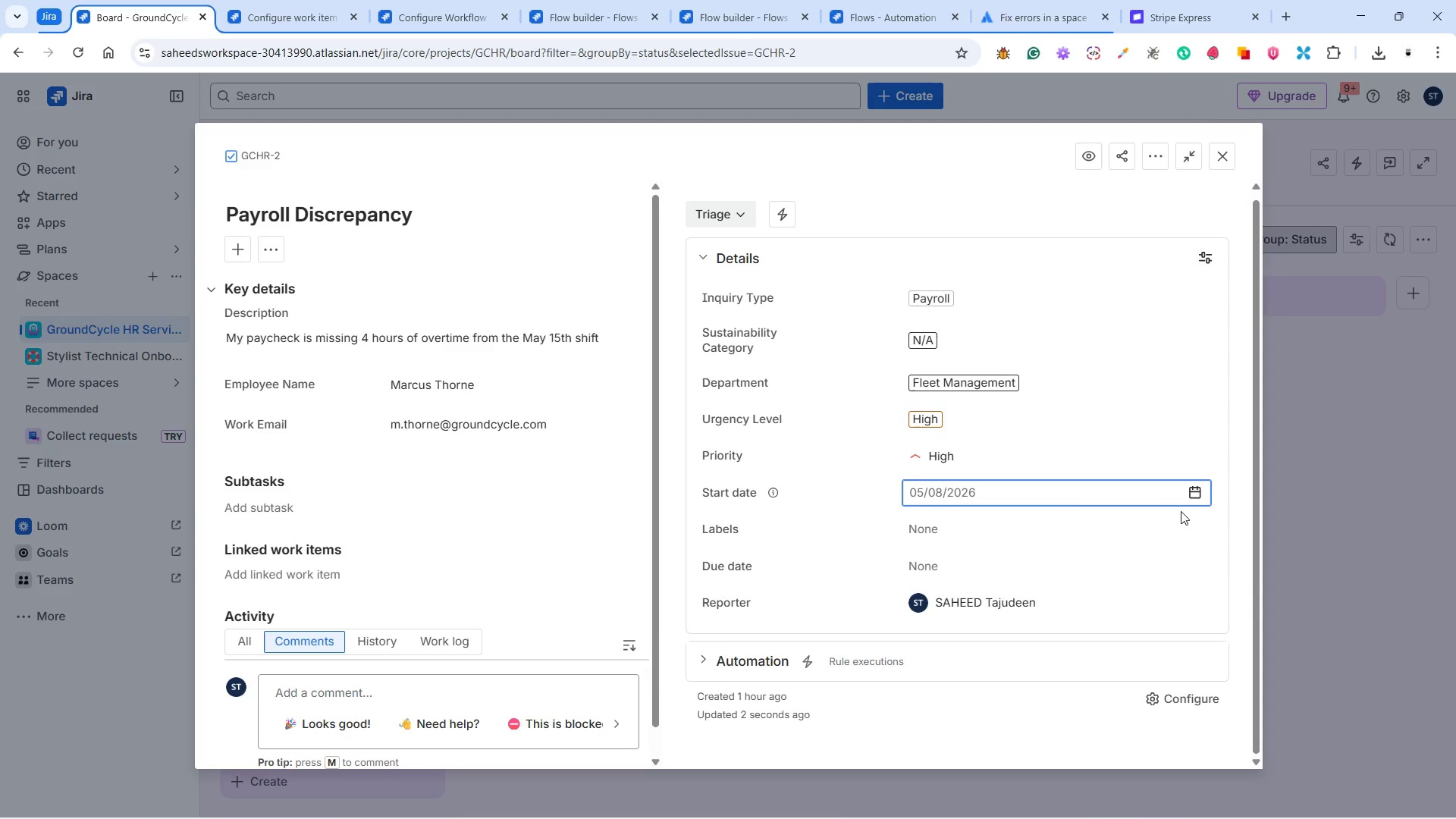 
left_click([1195, 493])
 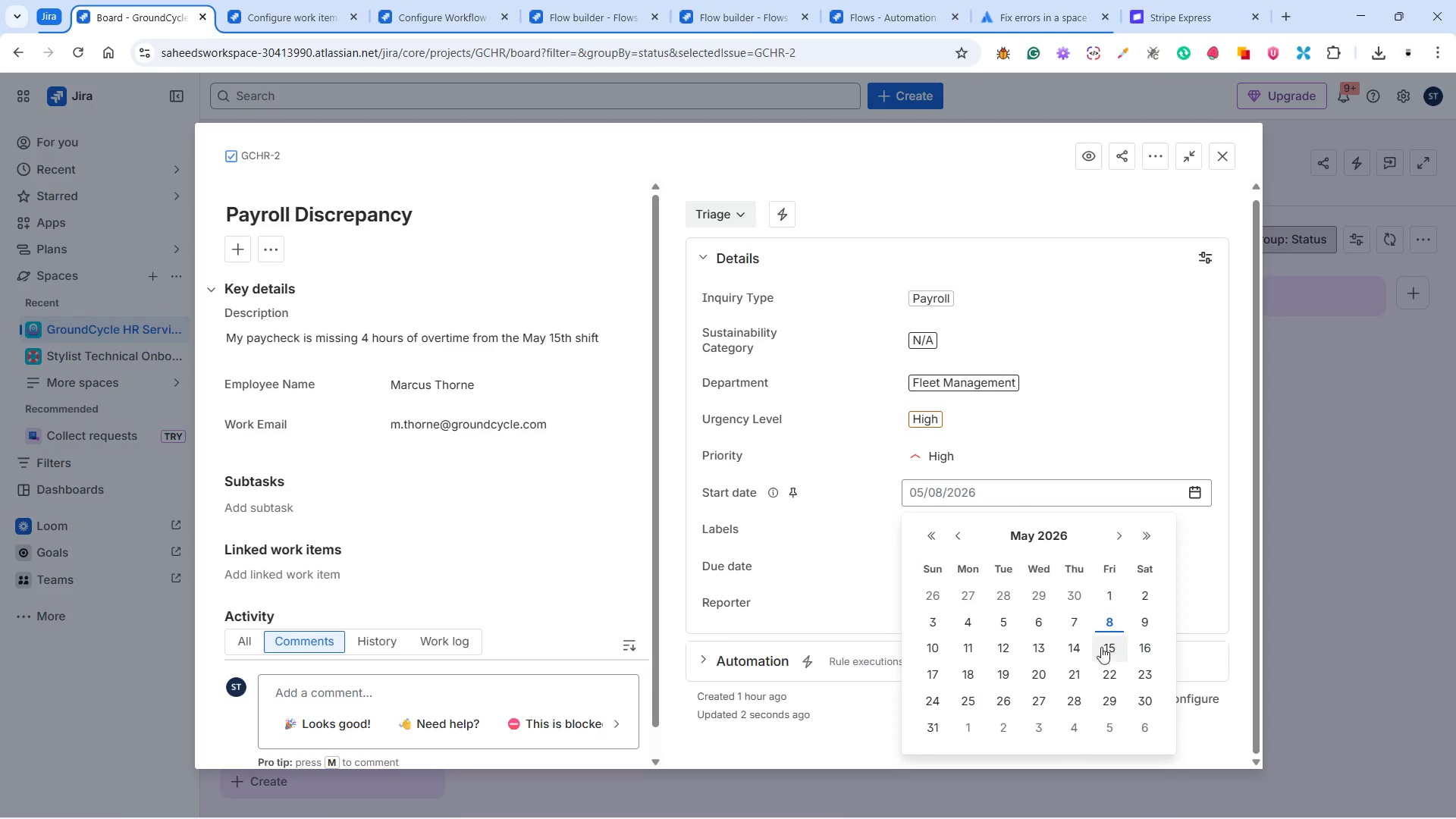 
left_click([1150, 648])
 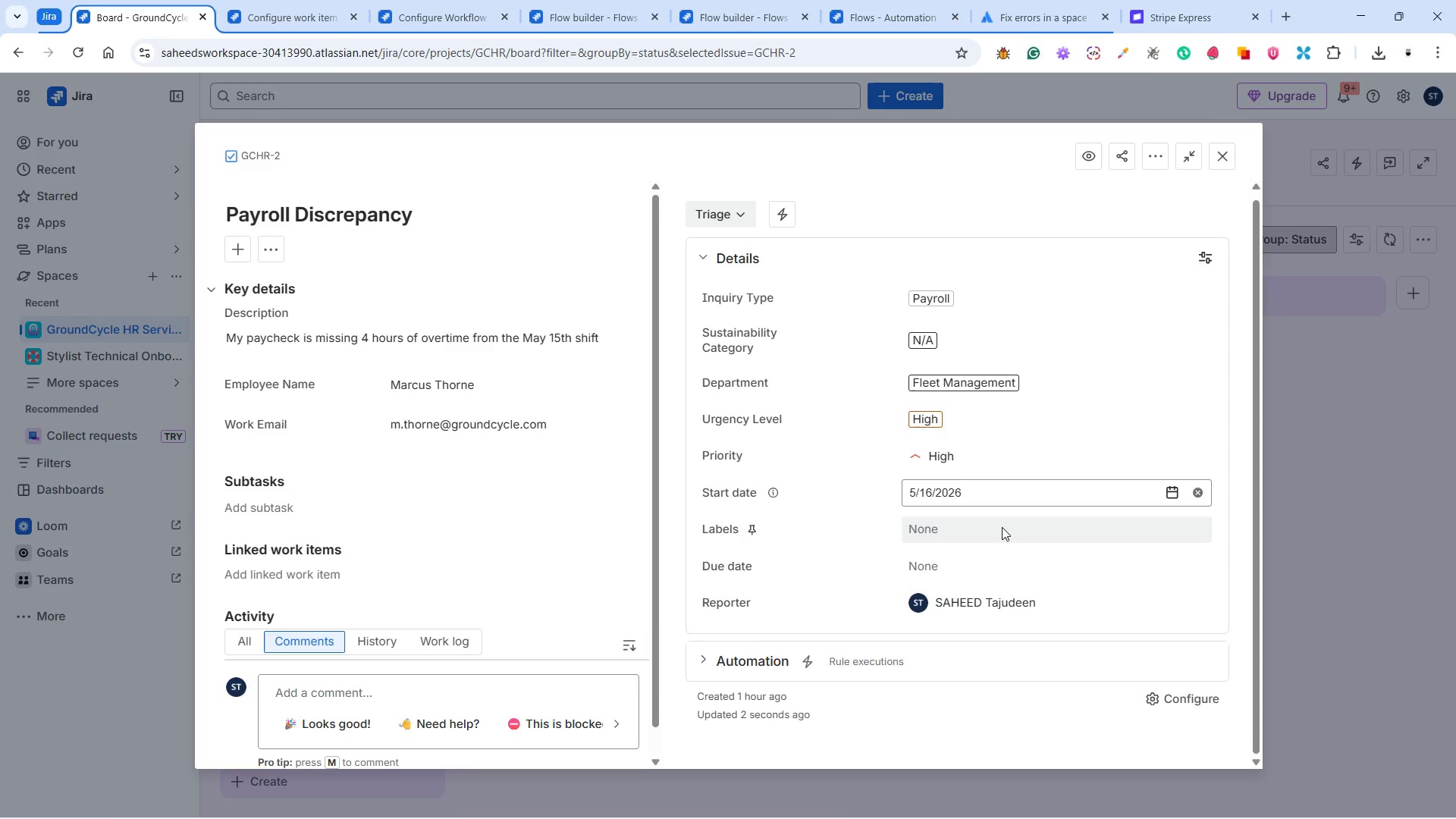 
wait(7.42)
 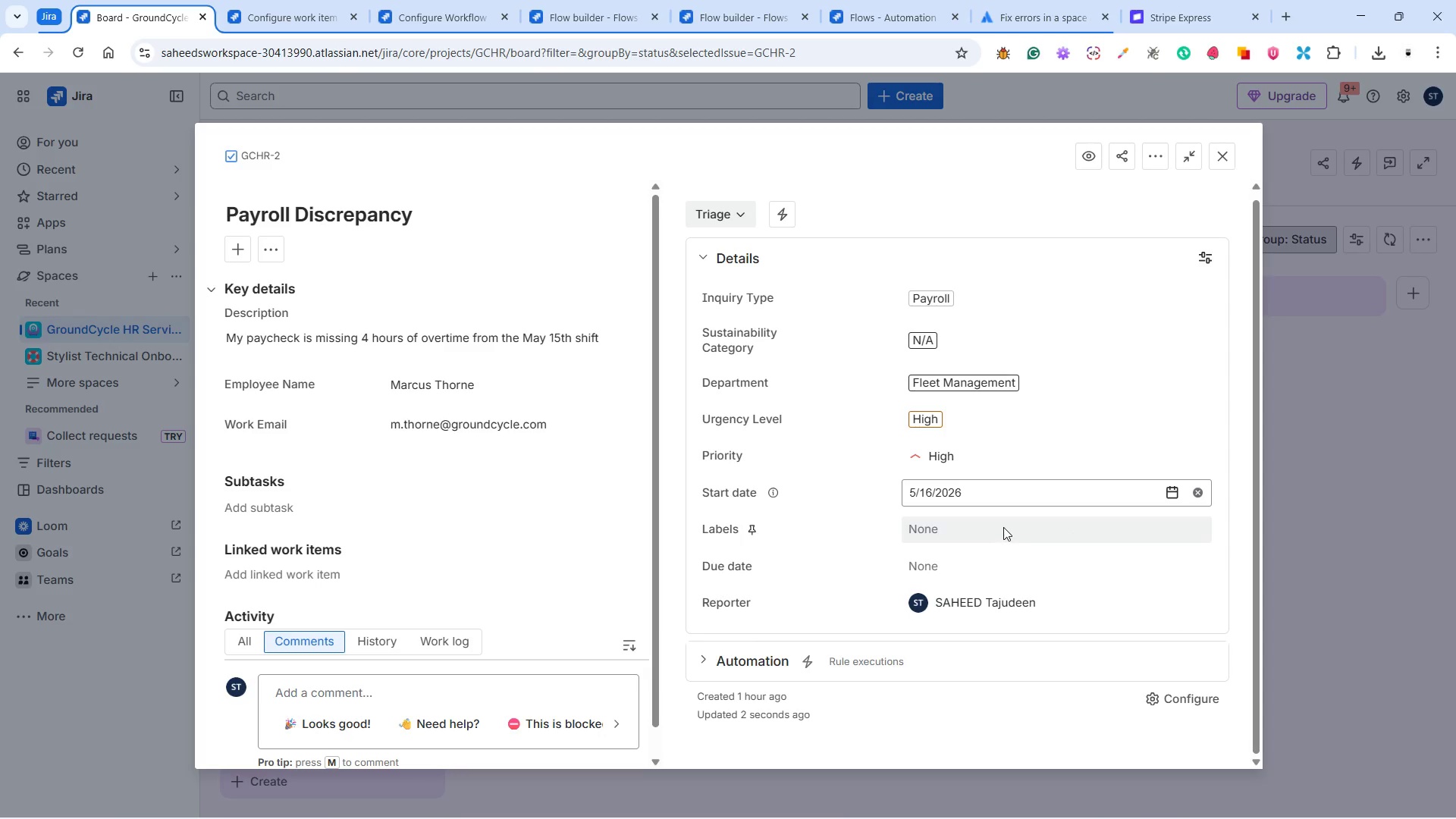 
scroll: coordinate [1005, 617], scroll_direction: down, amount: 15.0
 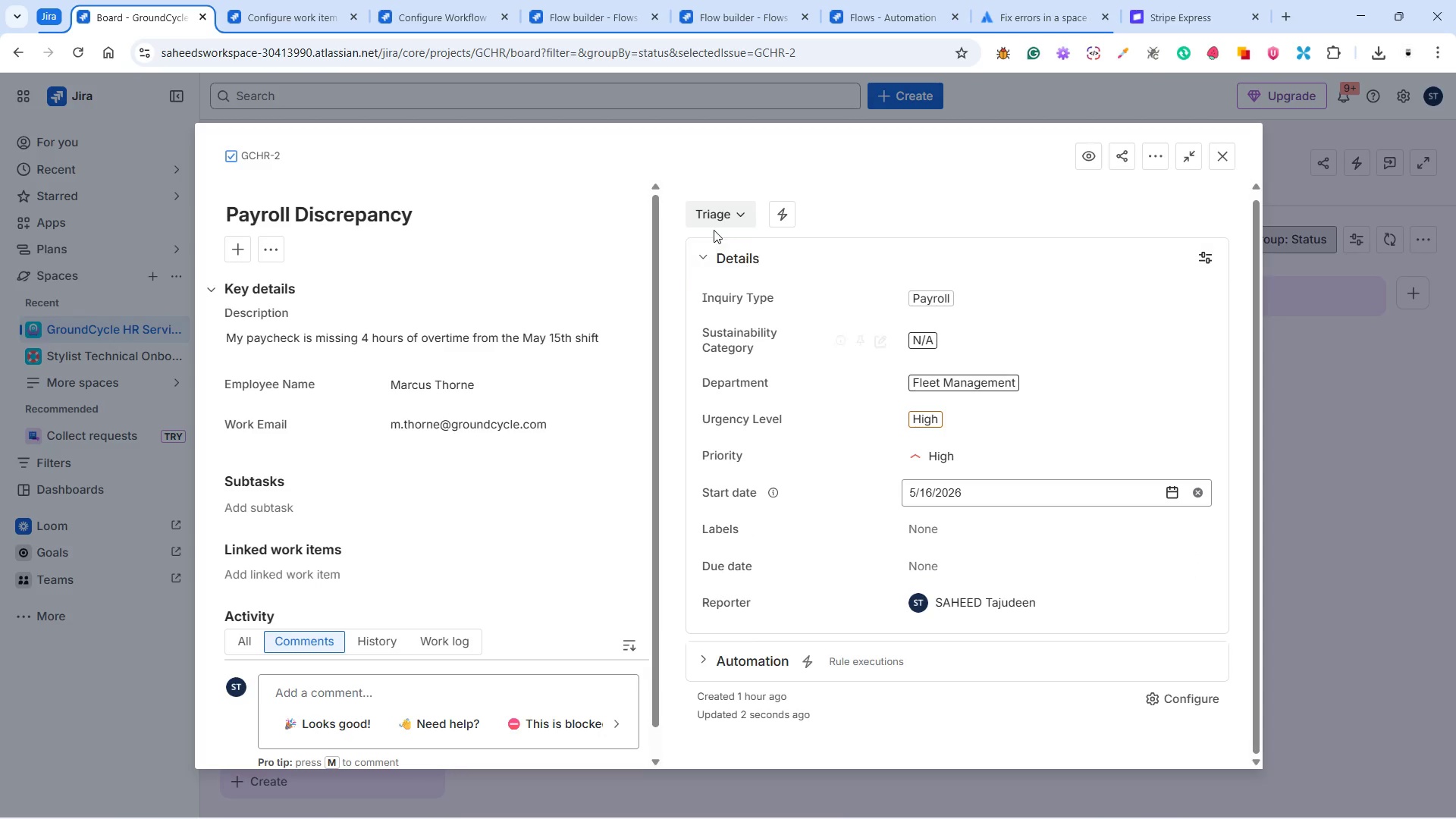 
left_click([711, 213])
 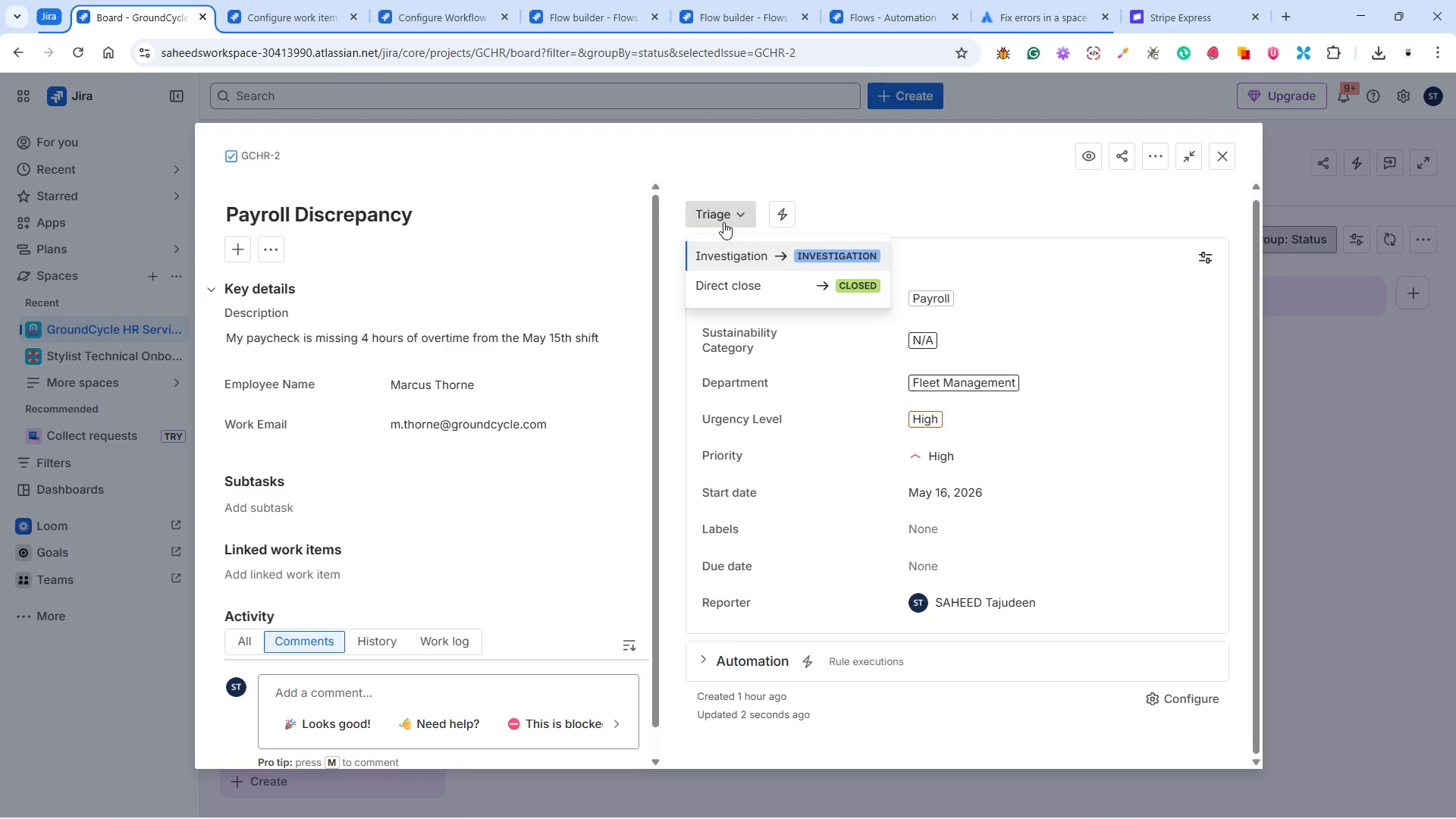 
mouse_move([764, 270])
 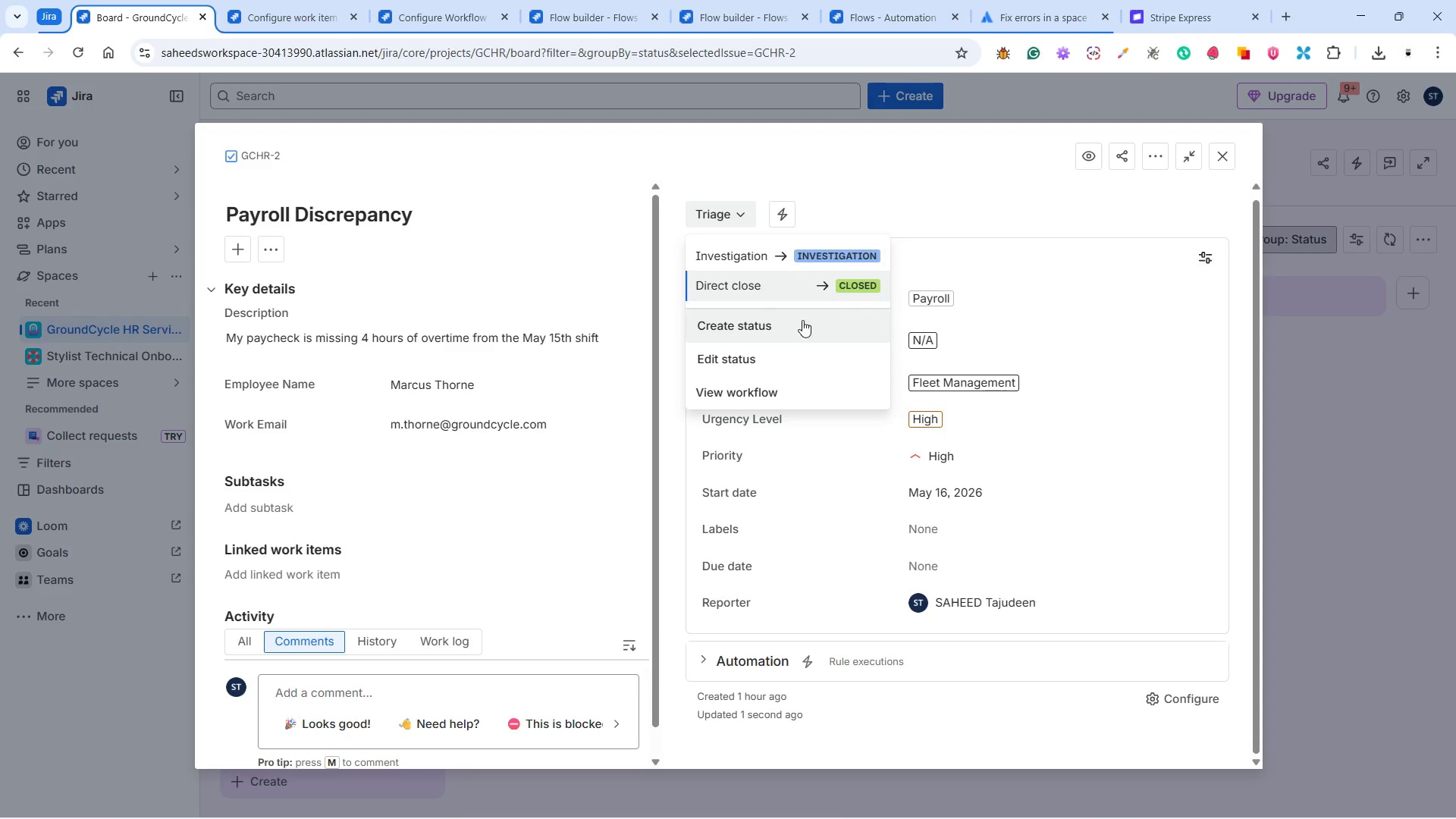 
left_click([888, 176])
 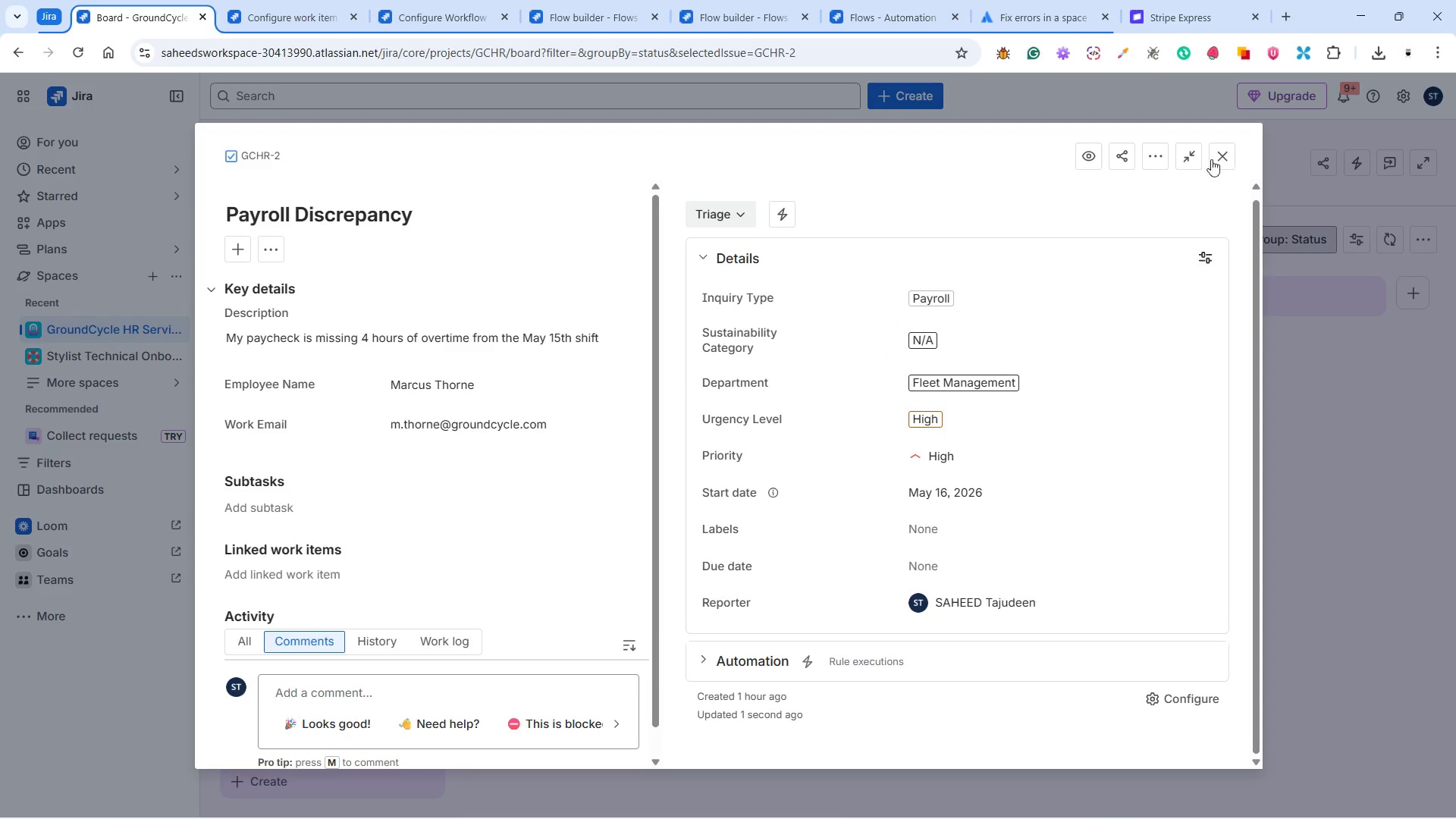 
left_click([1219, 156])
 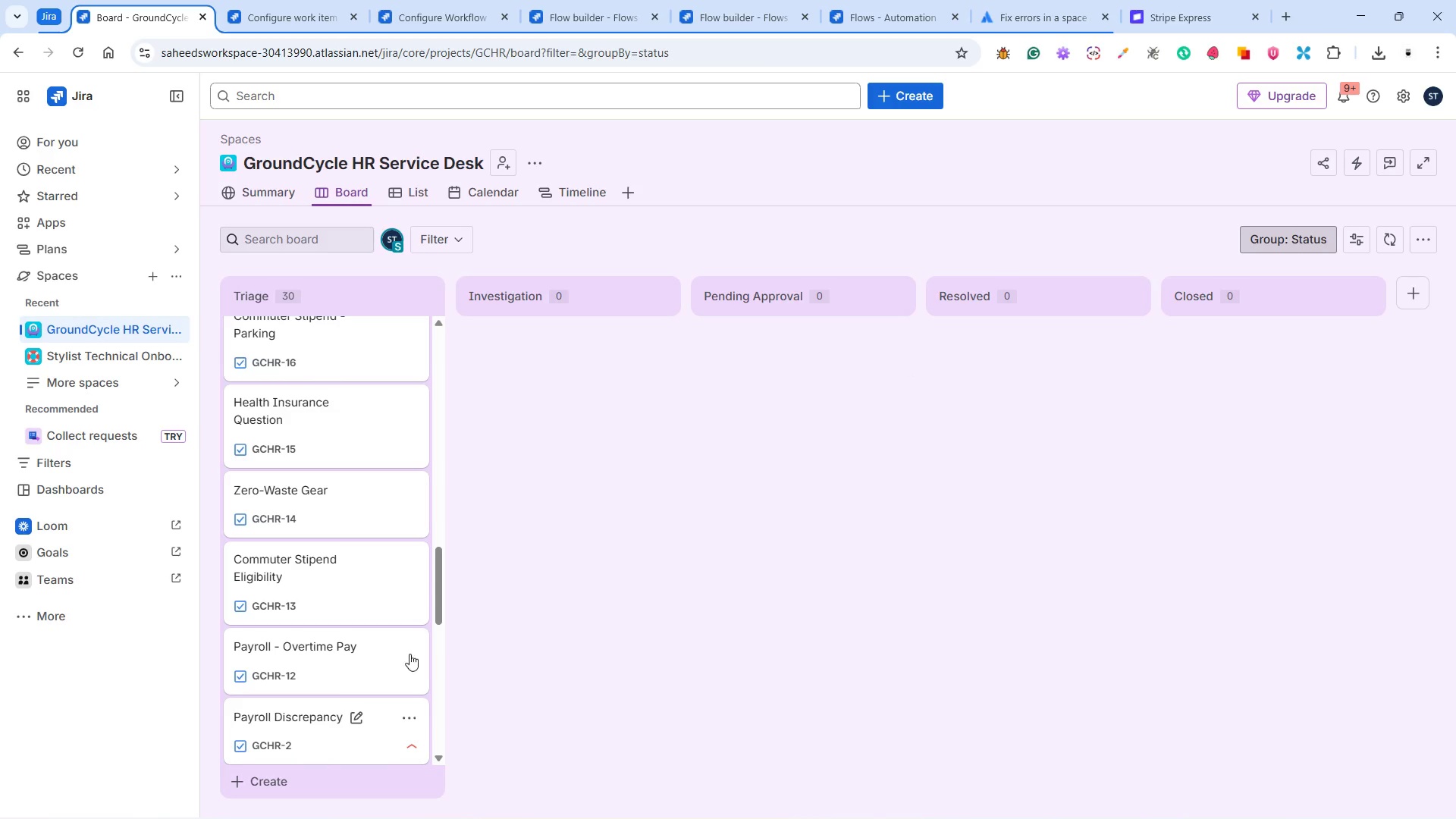 
scroll: coordinate [366, 638], scroll_direction: down, amount: 21.0
 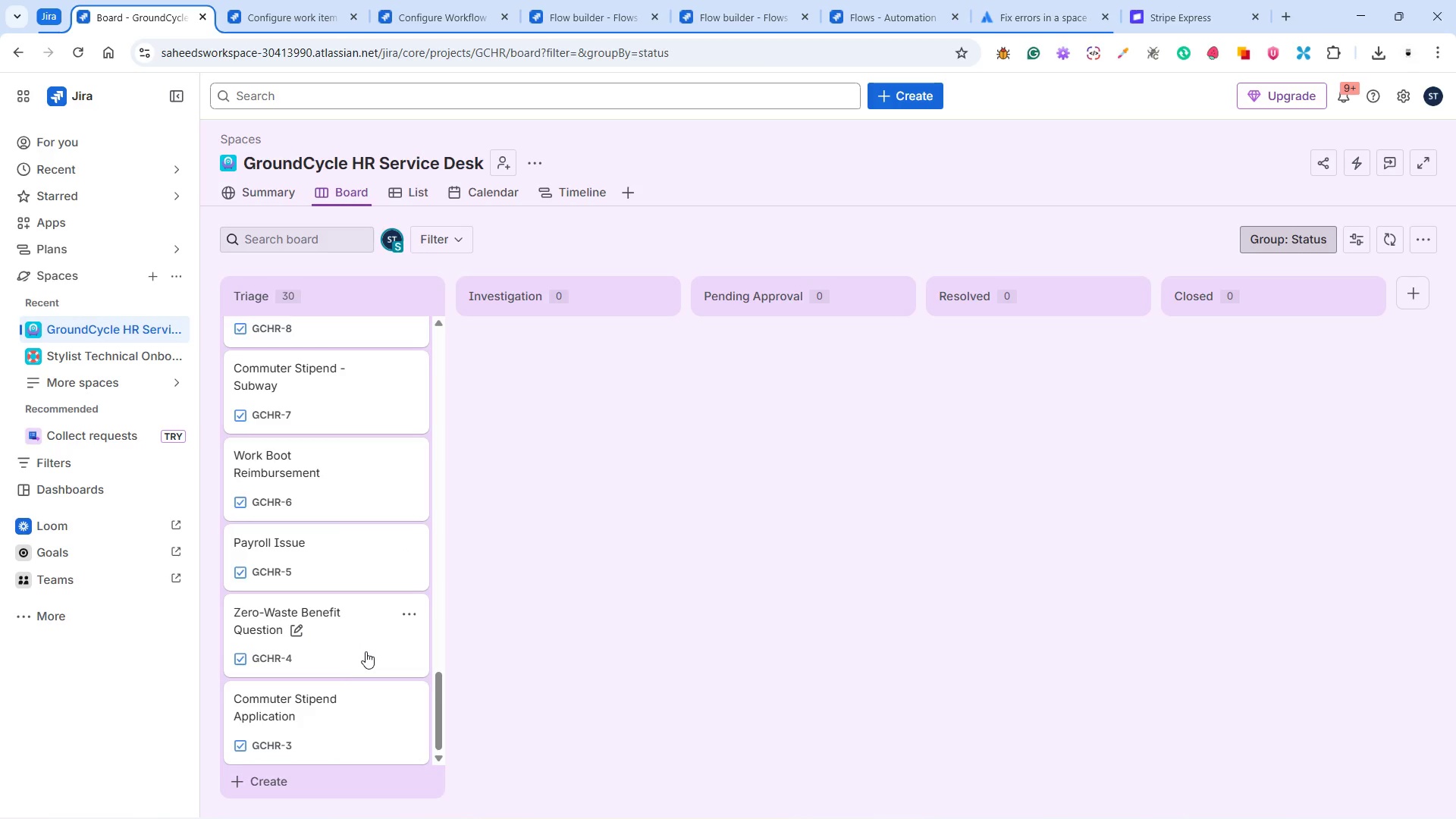 
scroll: coordinate [363, 659], scroll_direction: up, amount: 27.0
 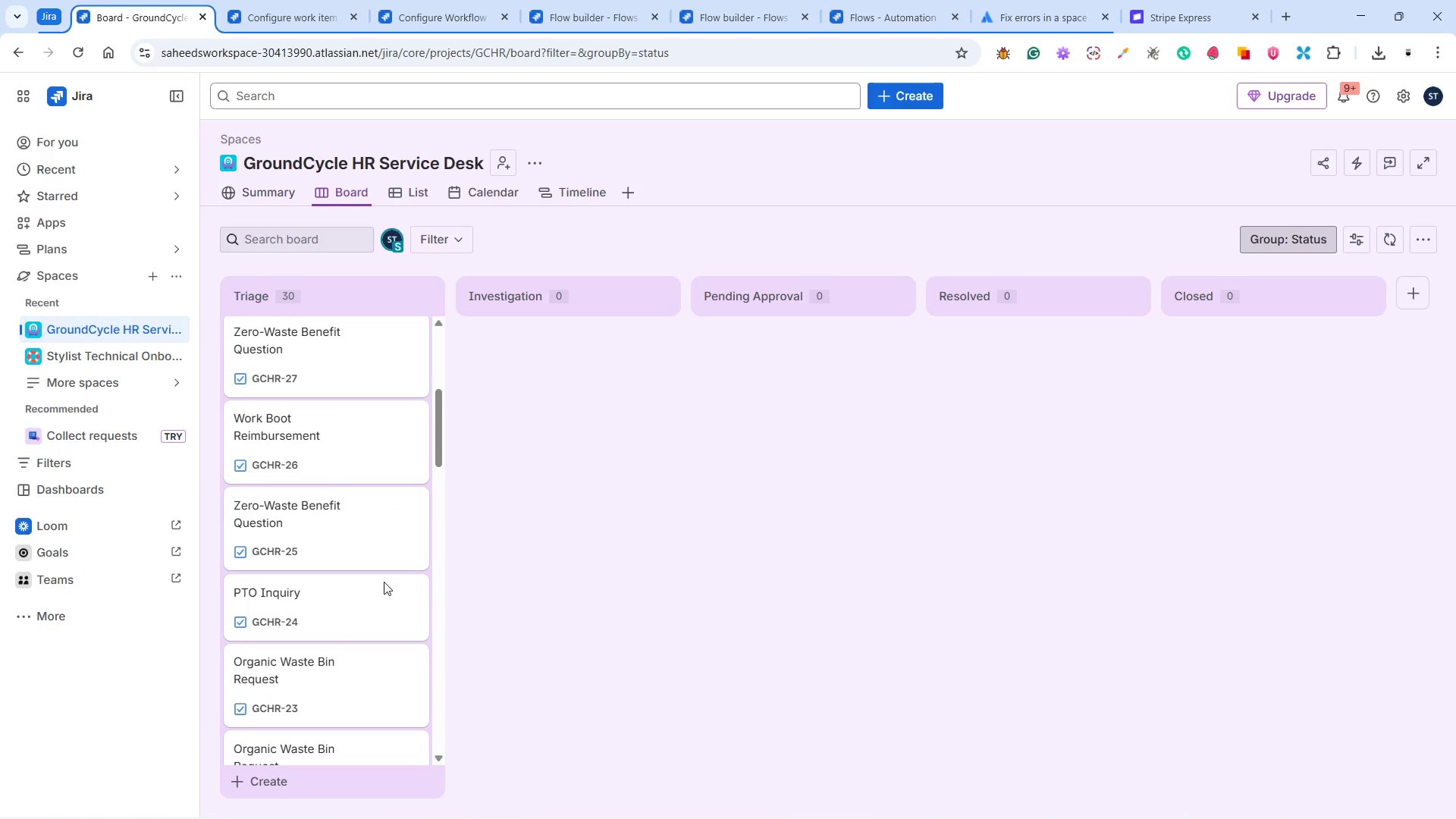 
scroll: coordinate [391, 595], scroll_direction: down, amount: 13.0
 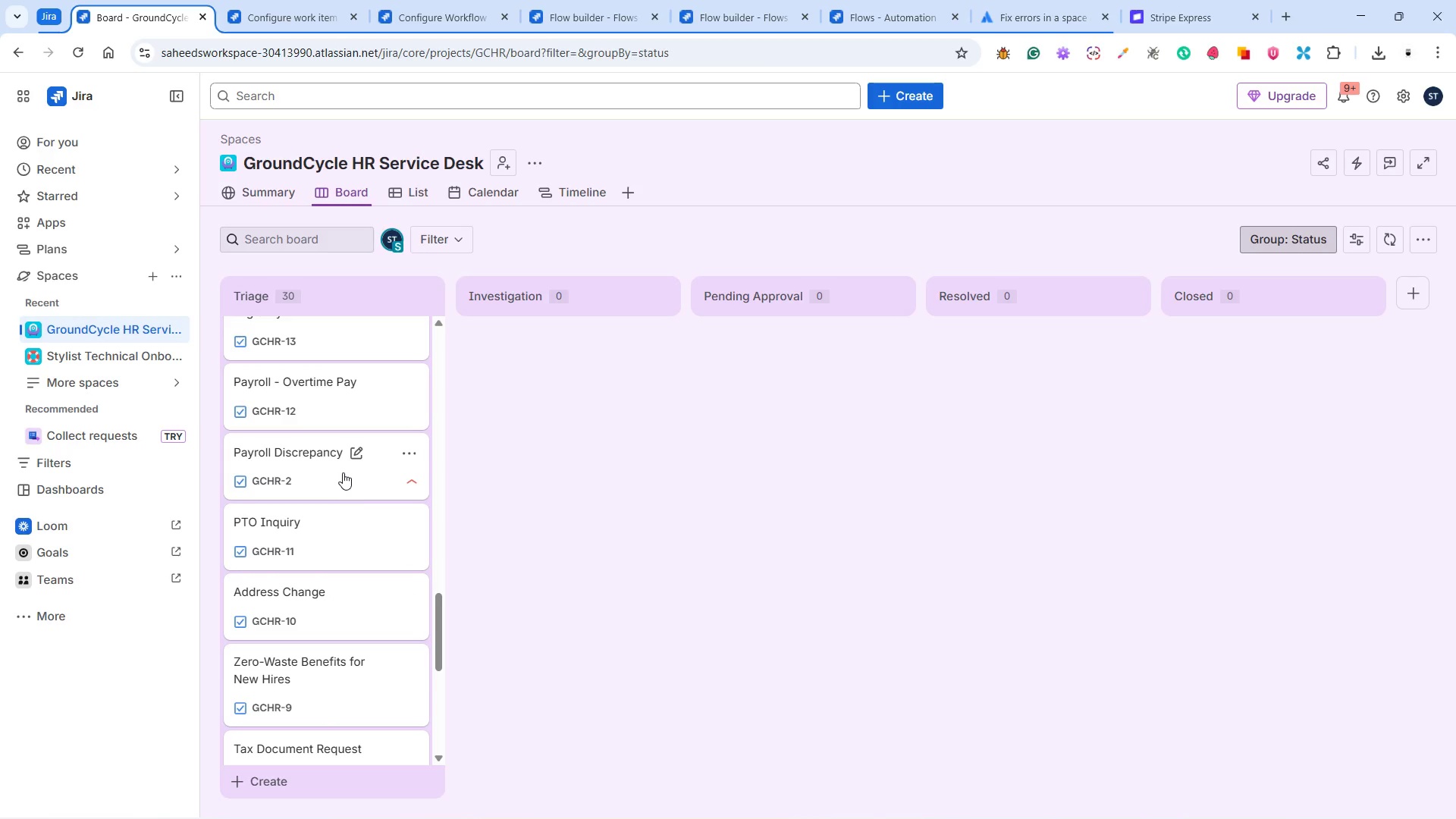 
left_click([340, 472])
 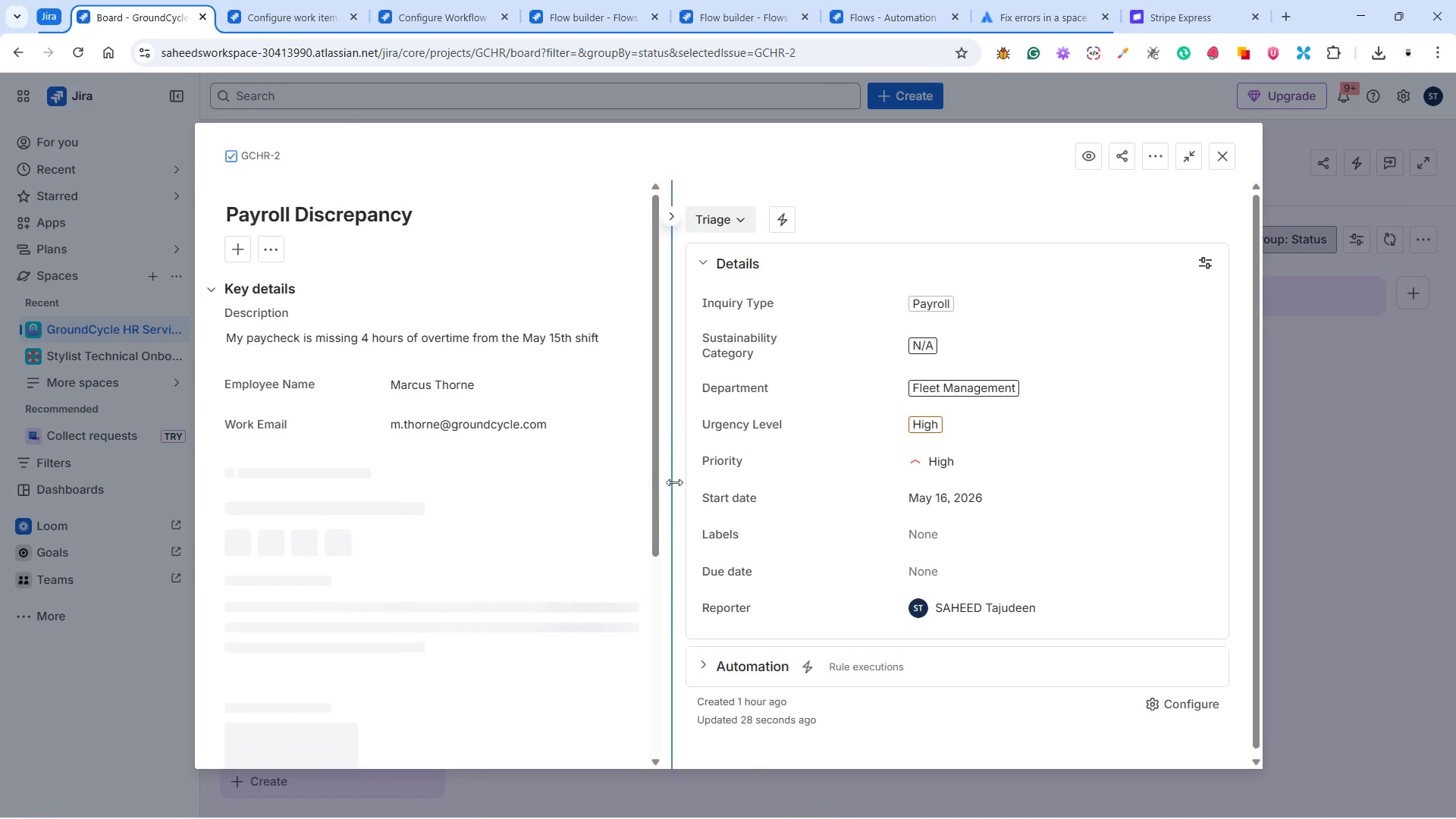 
left_click([428, 215])
 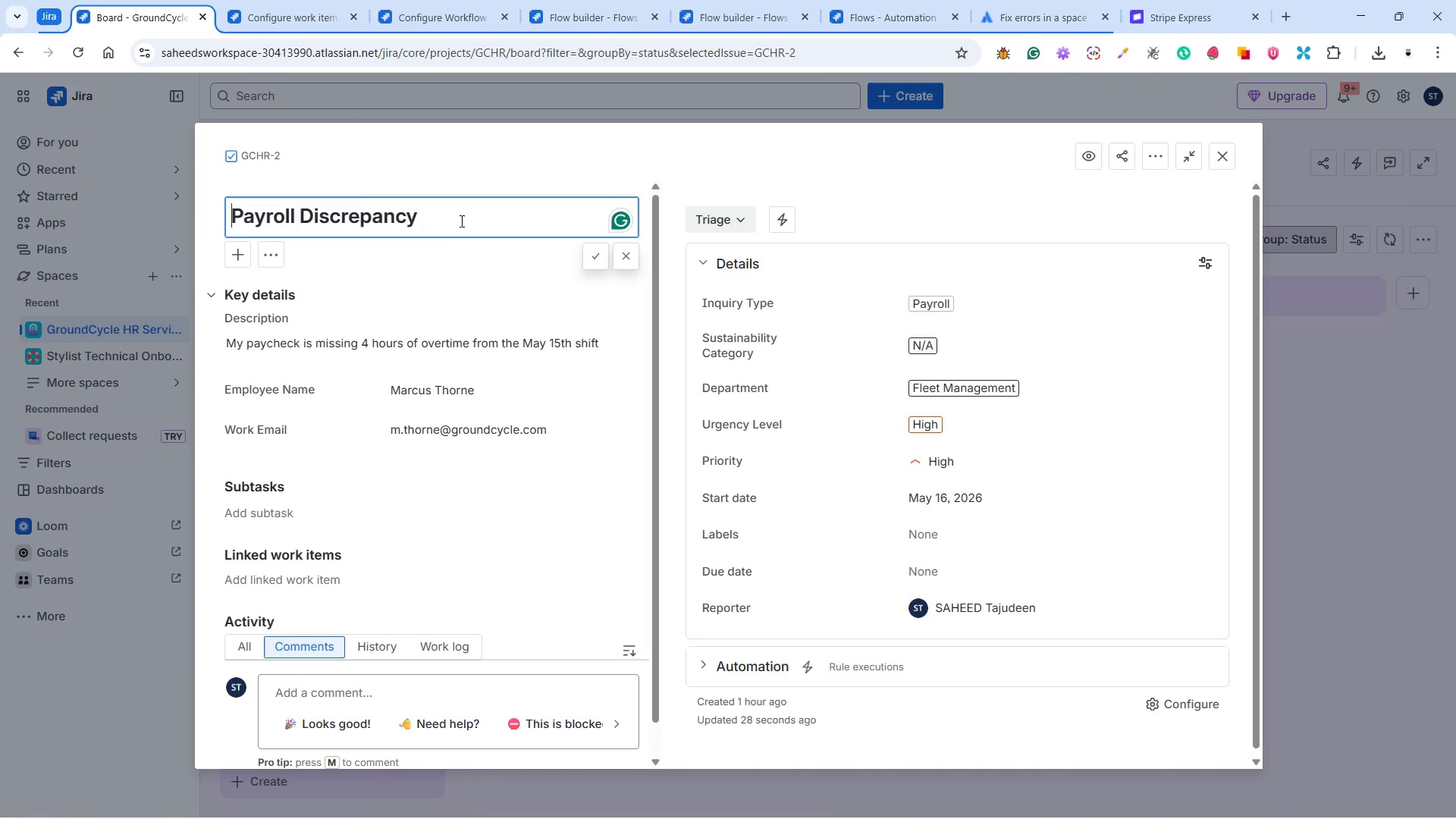 
left_click([463, 219])
 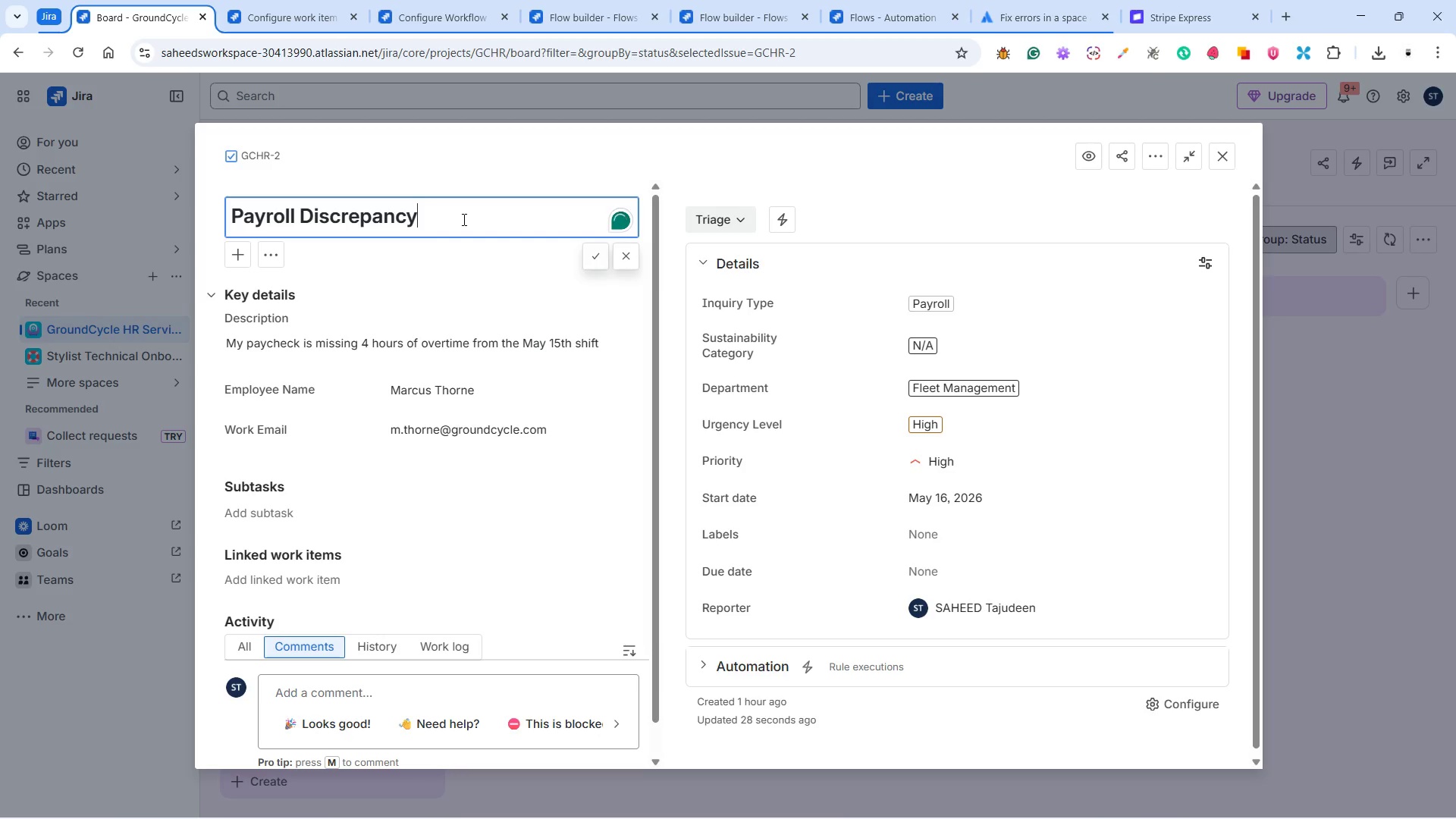 
key(Backspace)
 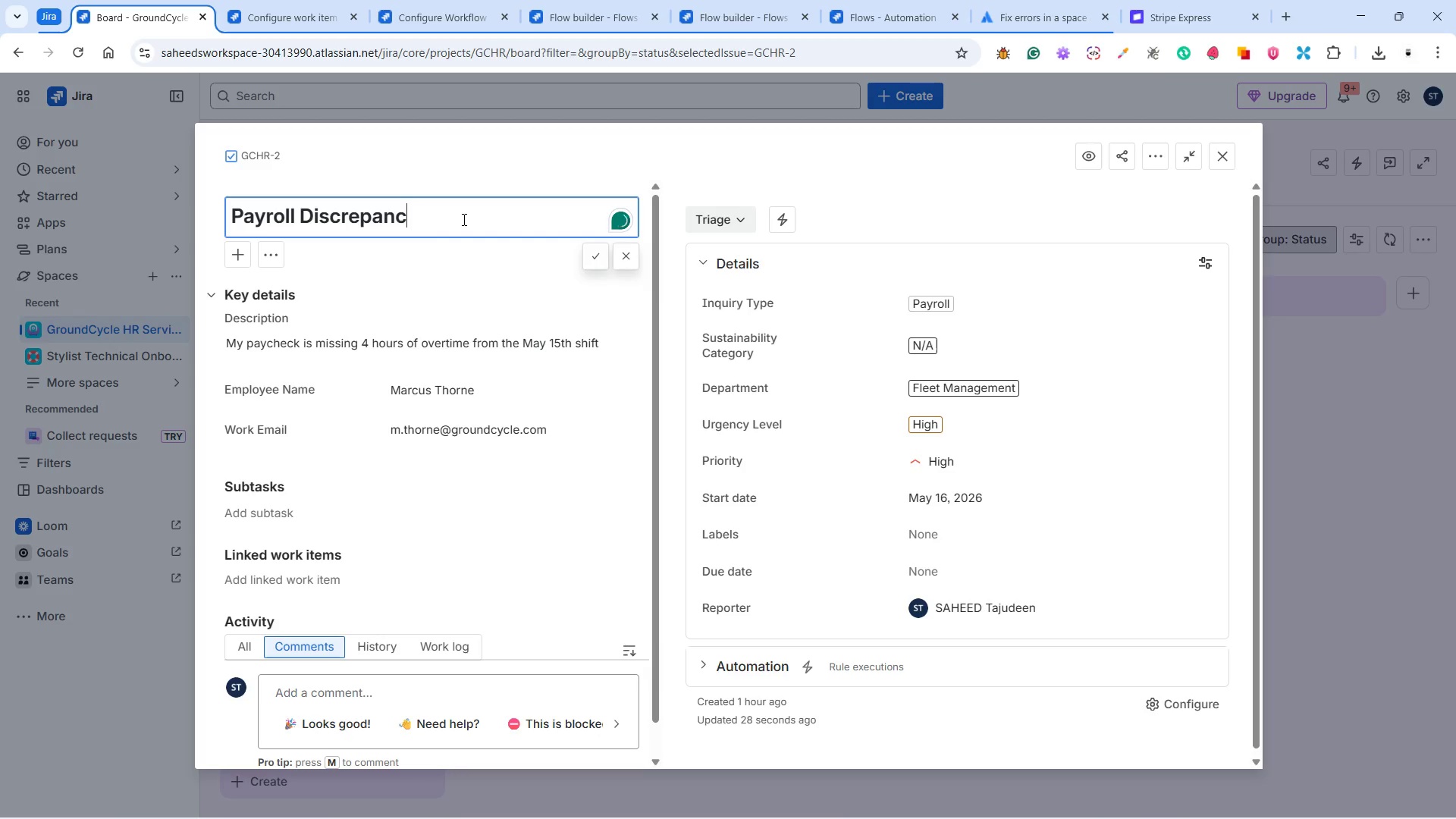 
key(Backspace)
 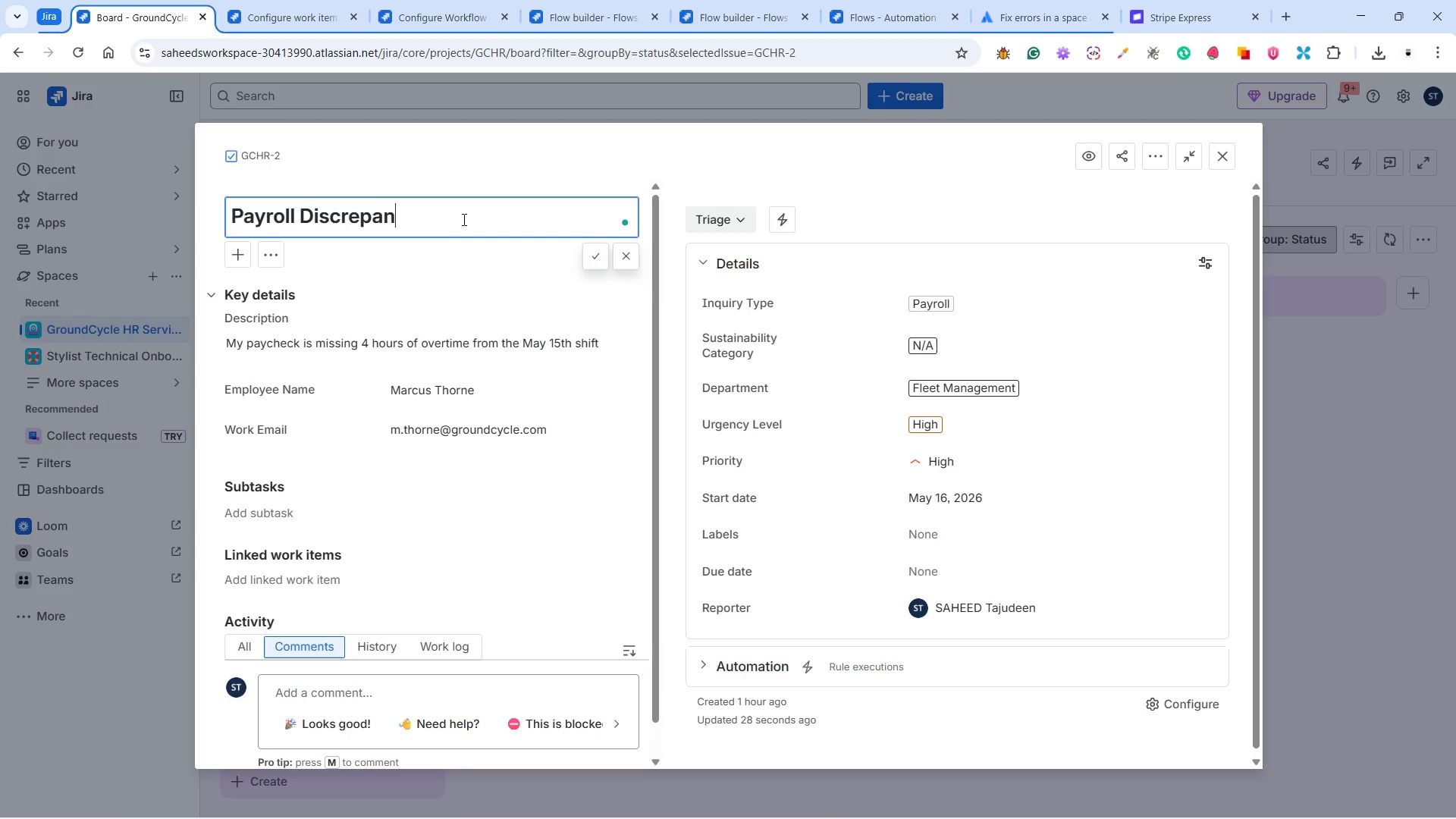 
hold_key(key=Backspace, duration=0.58)
 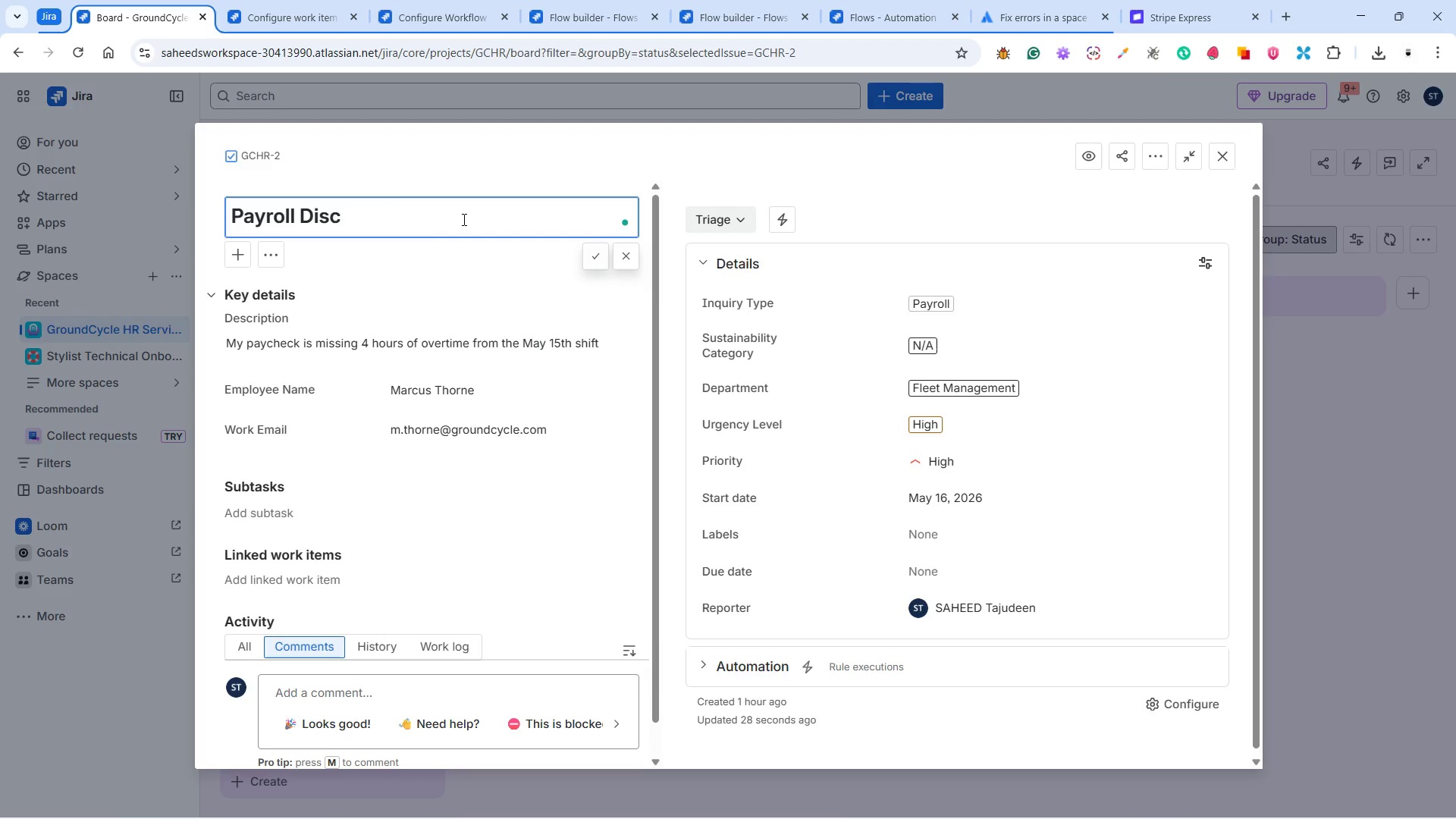 
key(Backspace)
 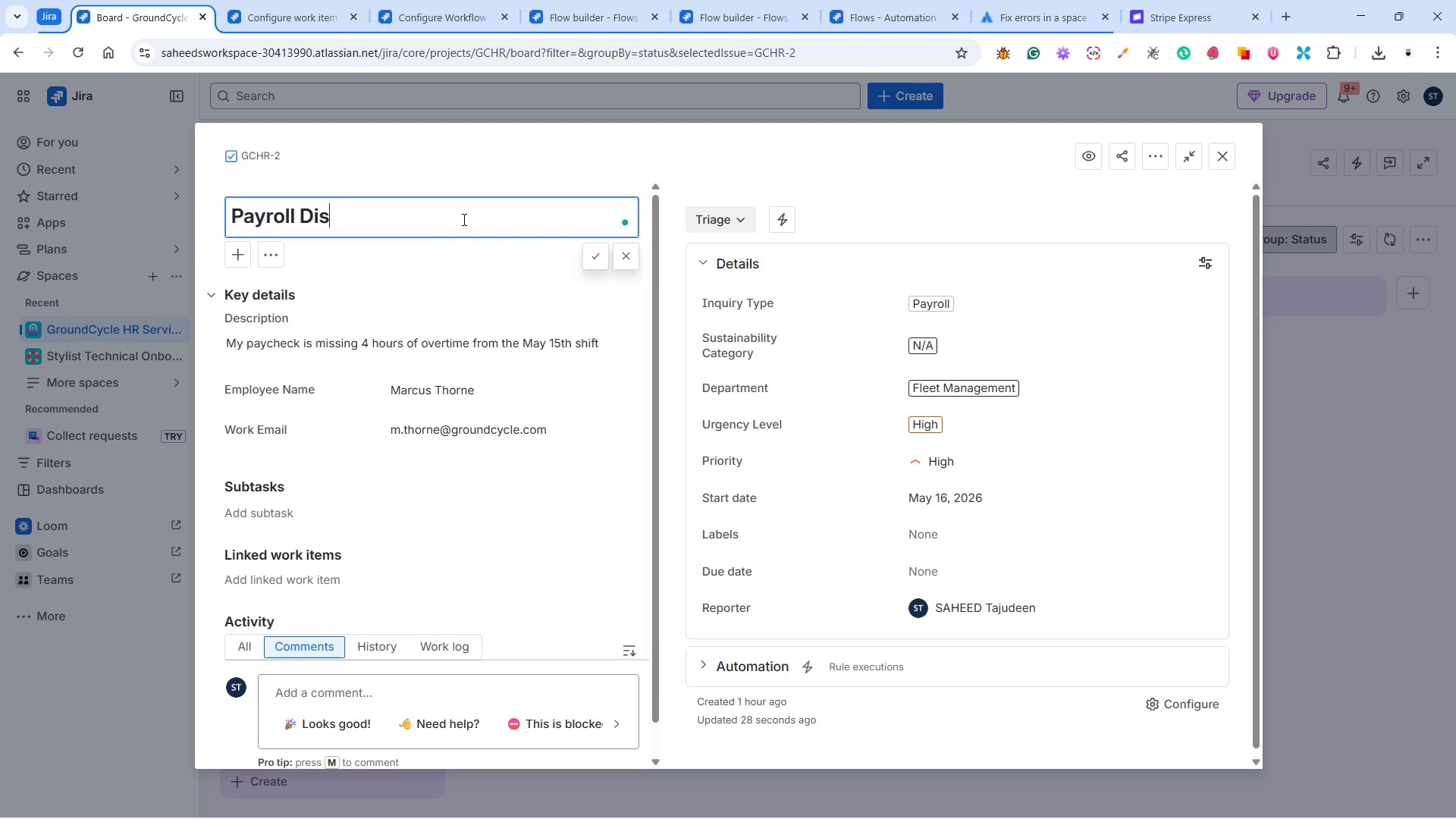 
key(Backspace)
 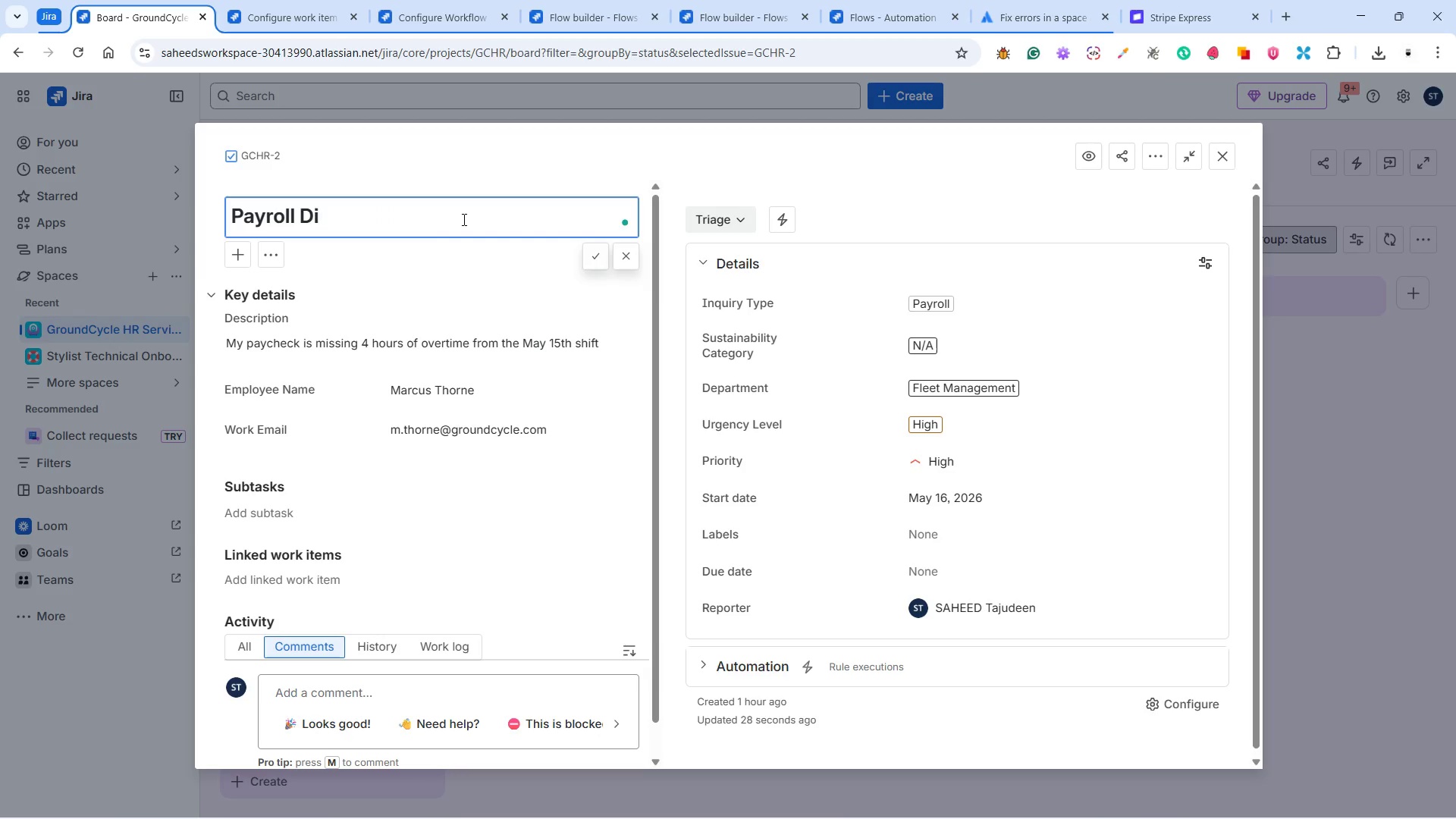 
key(Backspace)
 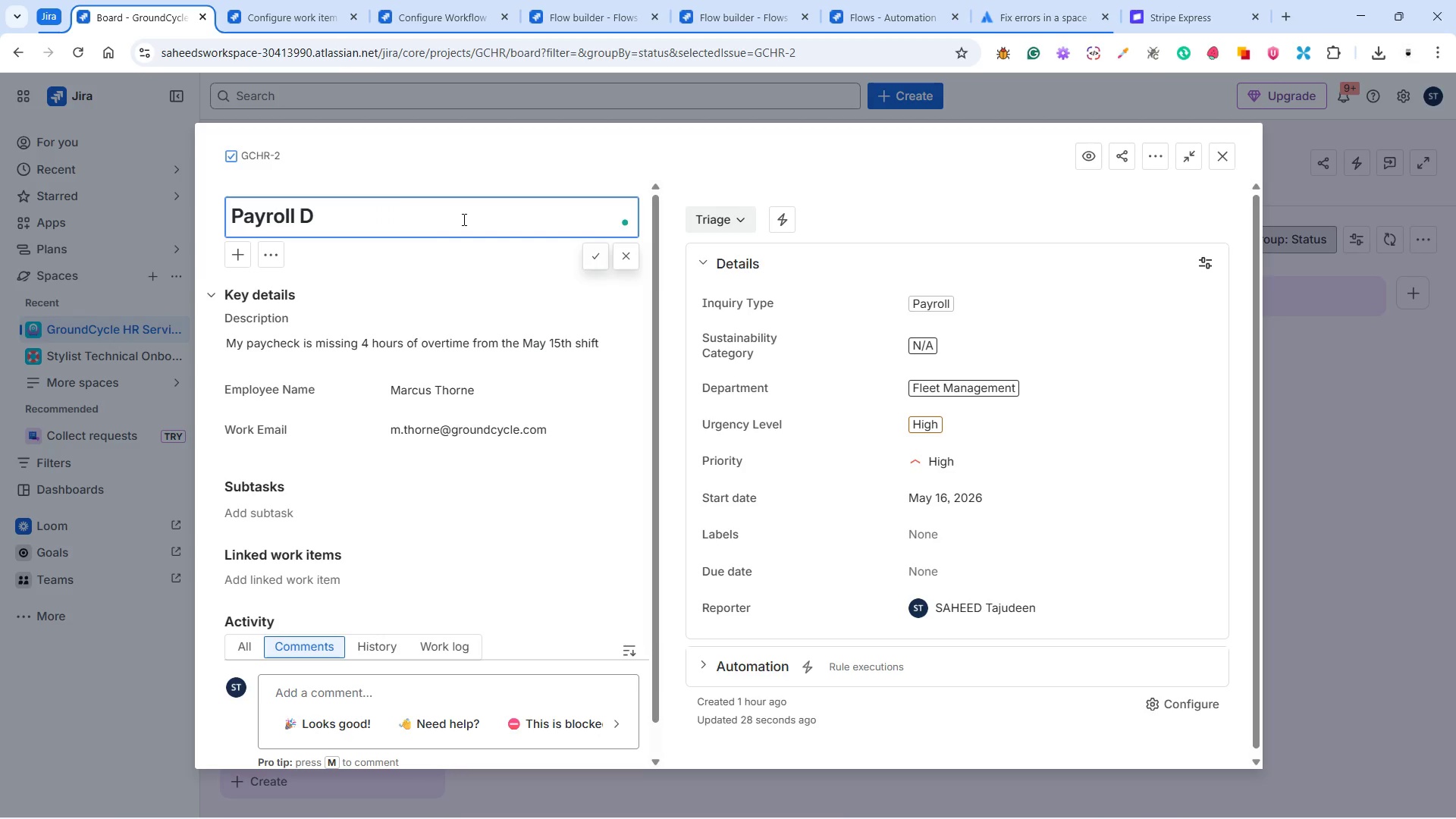 
key(Backspace)
 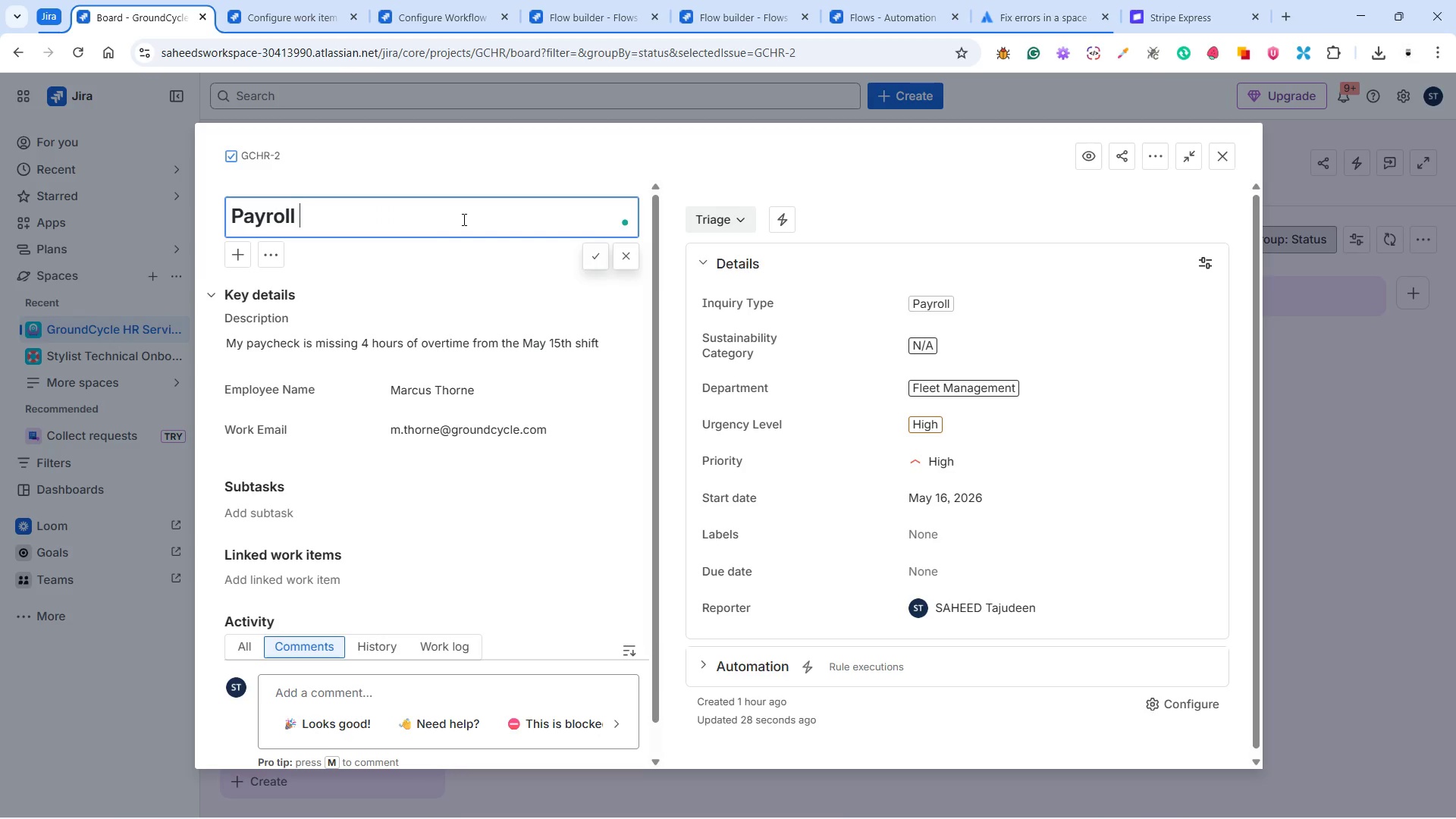 
key(Backspace)
 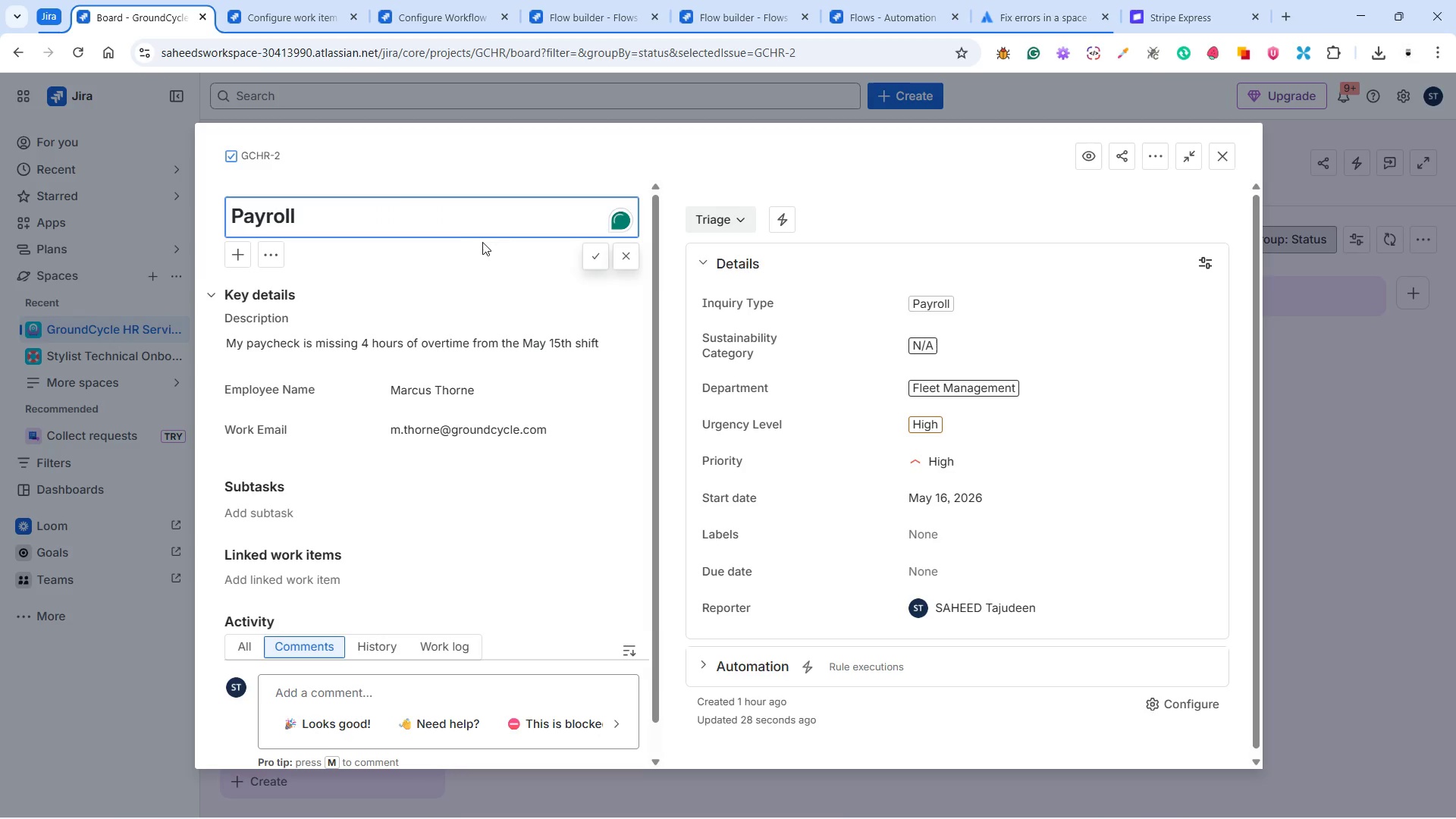 
key(Control+Z)
 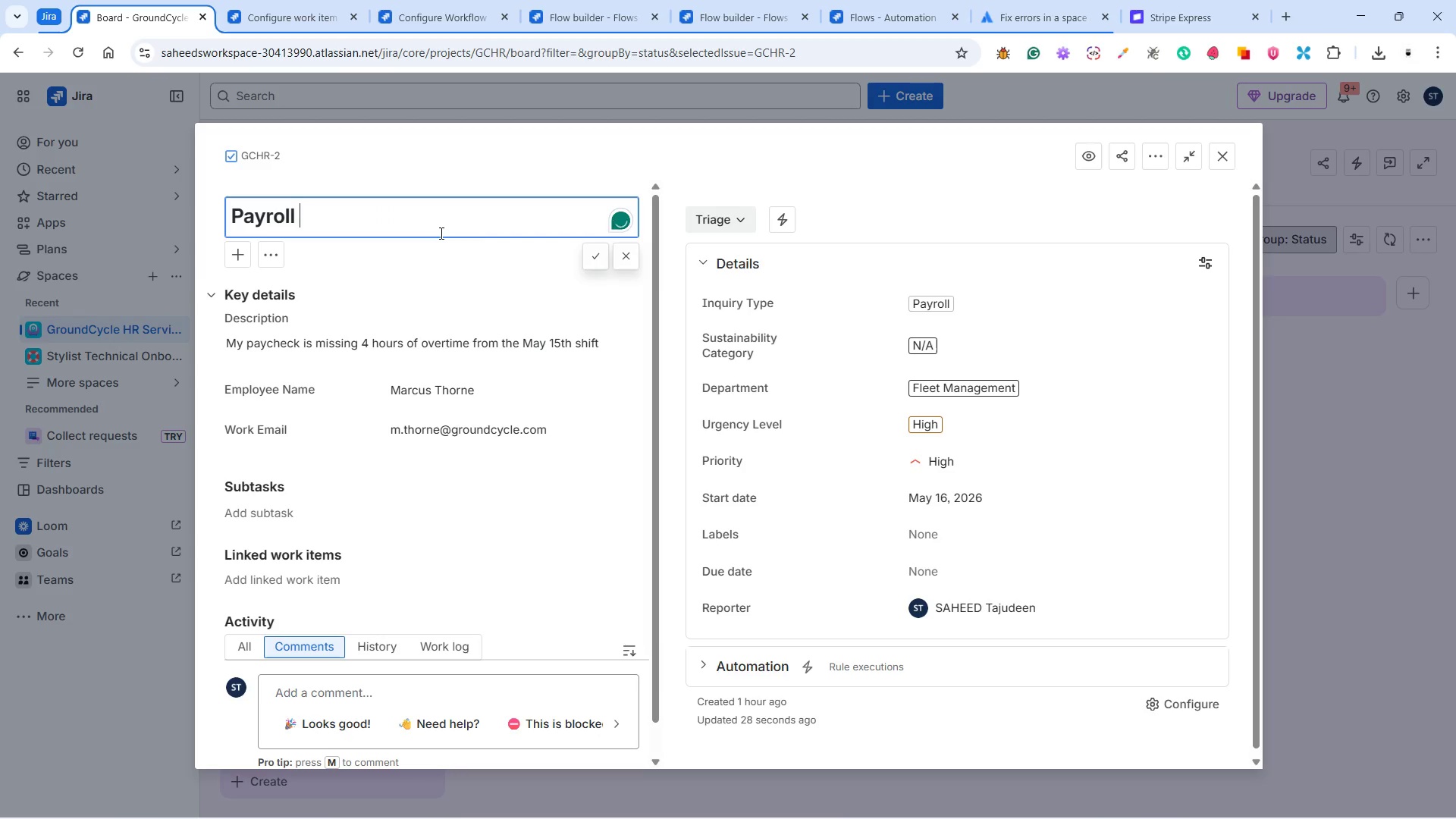 
key(Control+Z)
 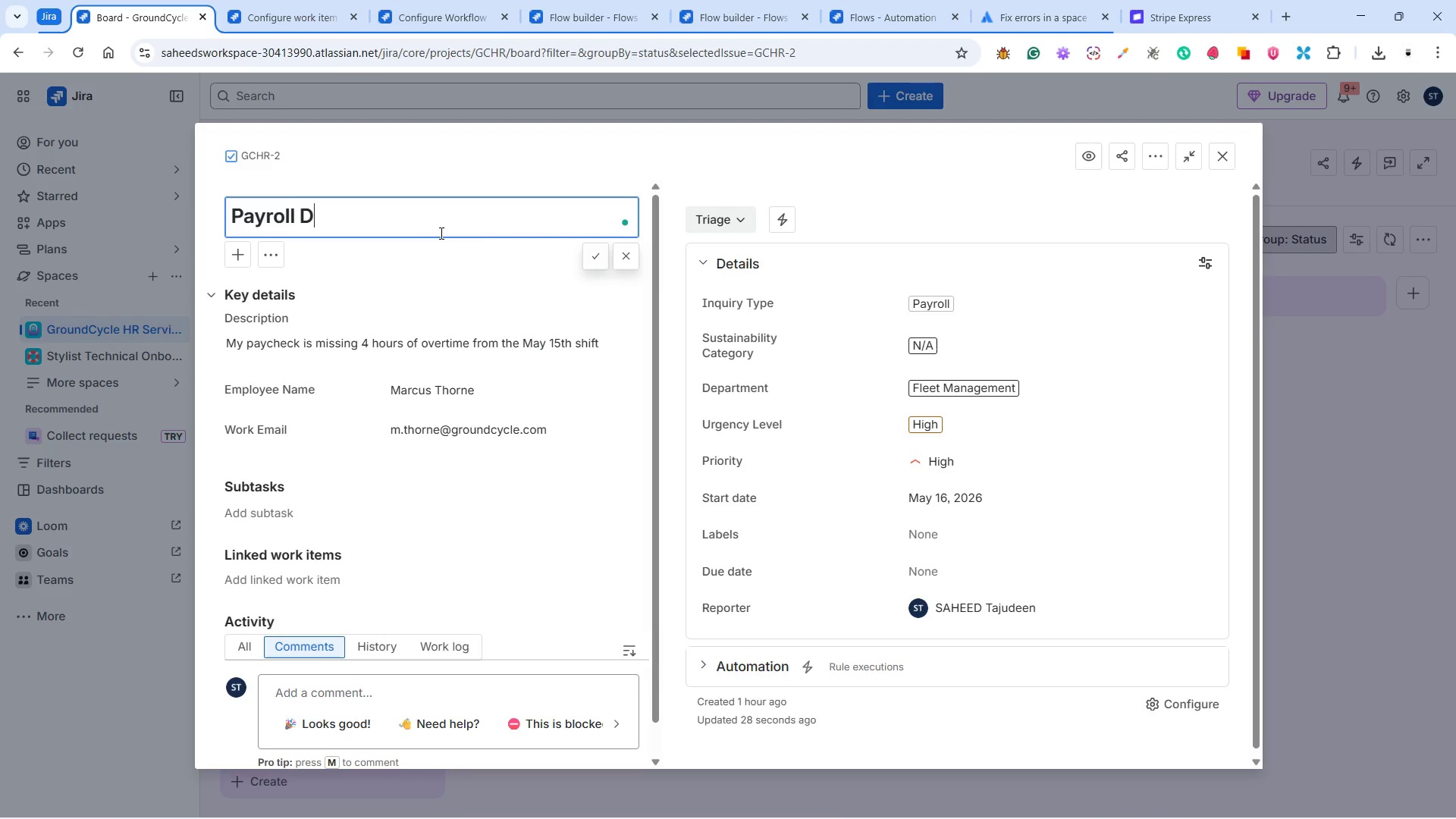 
key(Control+Z)
 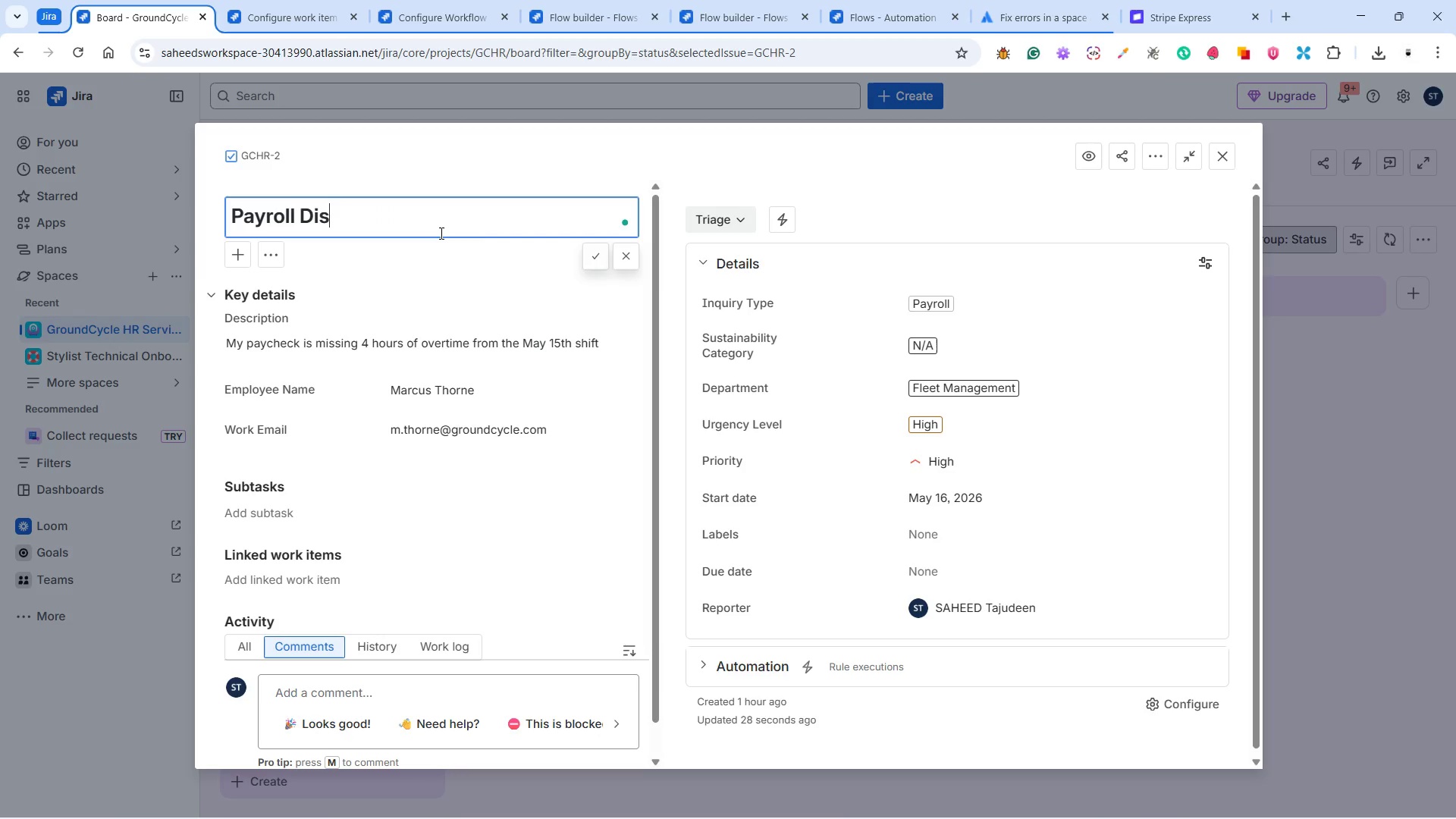 
key(Control+Z)
 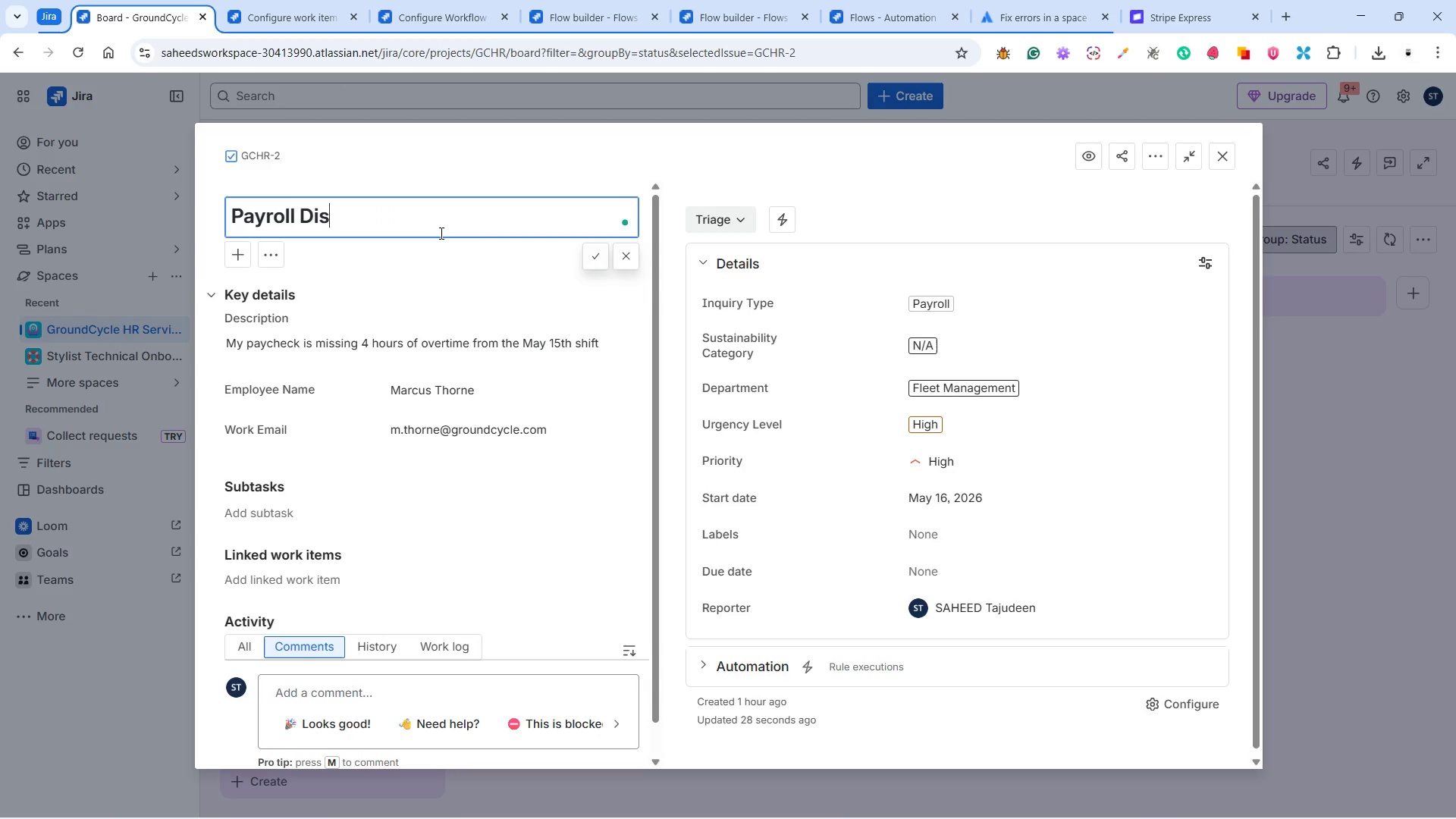 
key(Control+Z)
 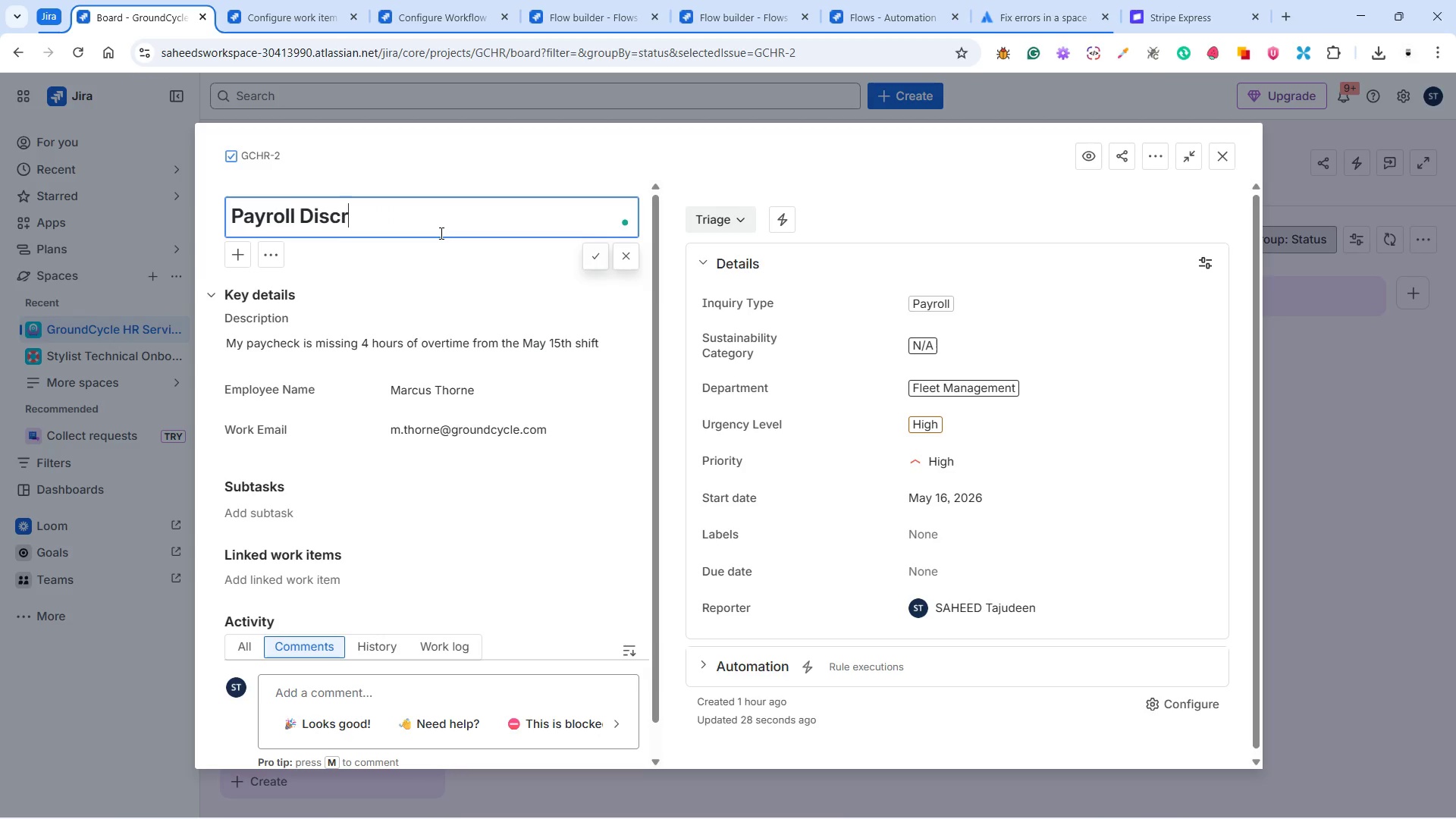 
key(Control+Z)
 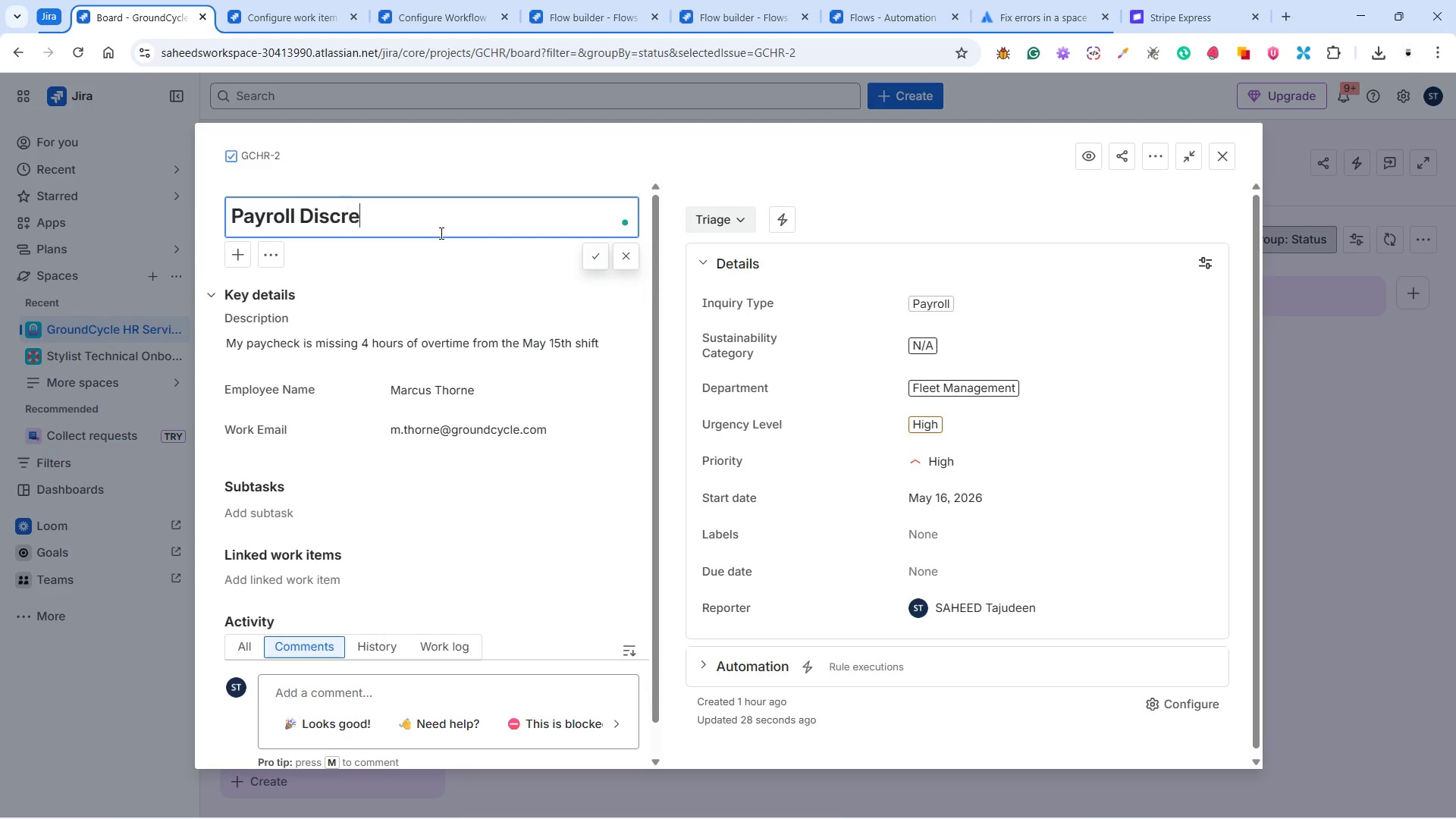 
key(Control+Z)
 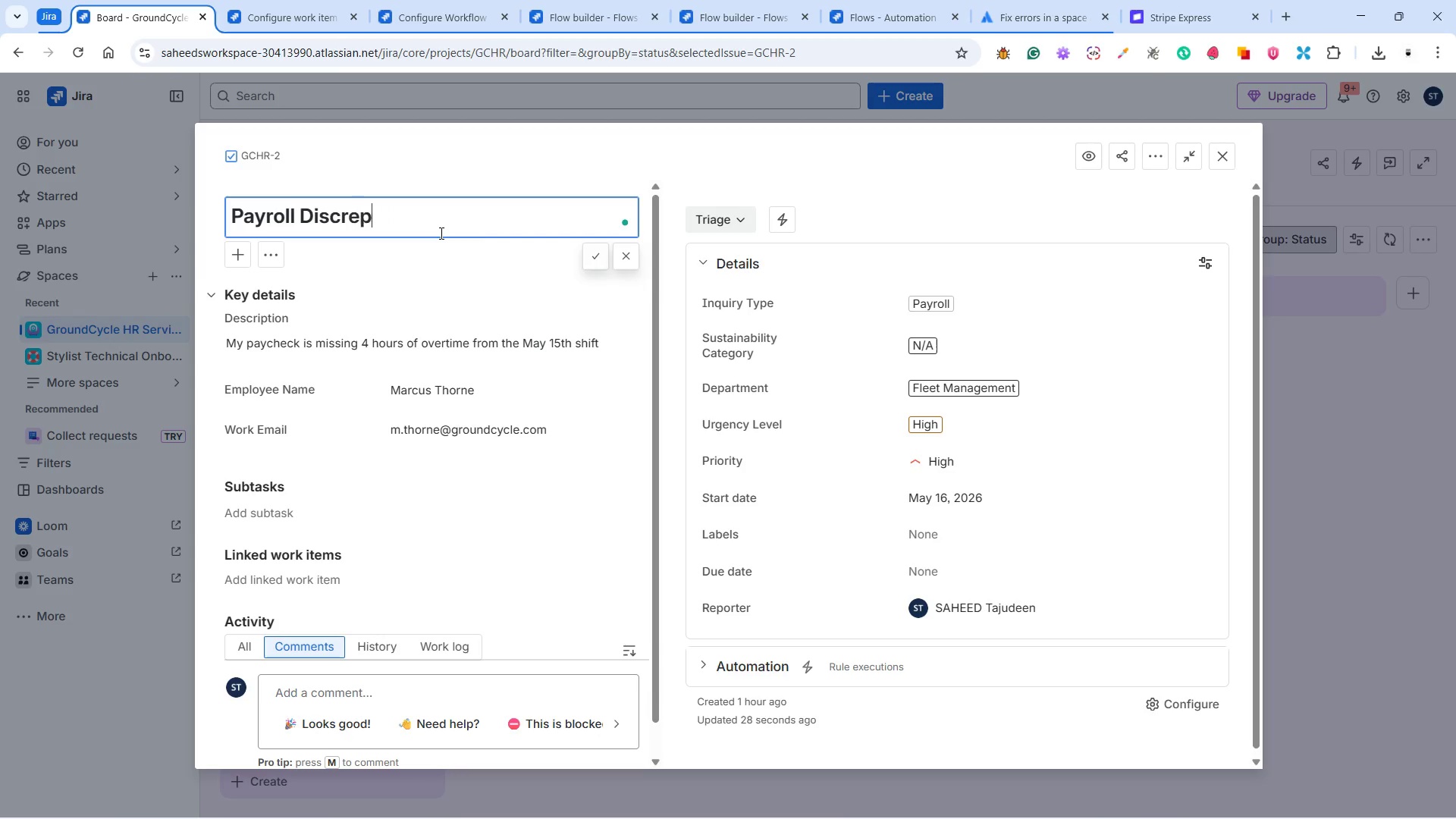 
key(Control+Z)
 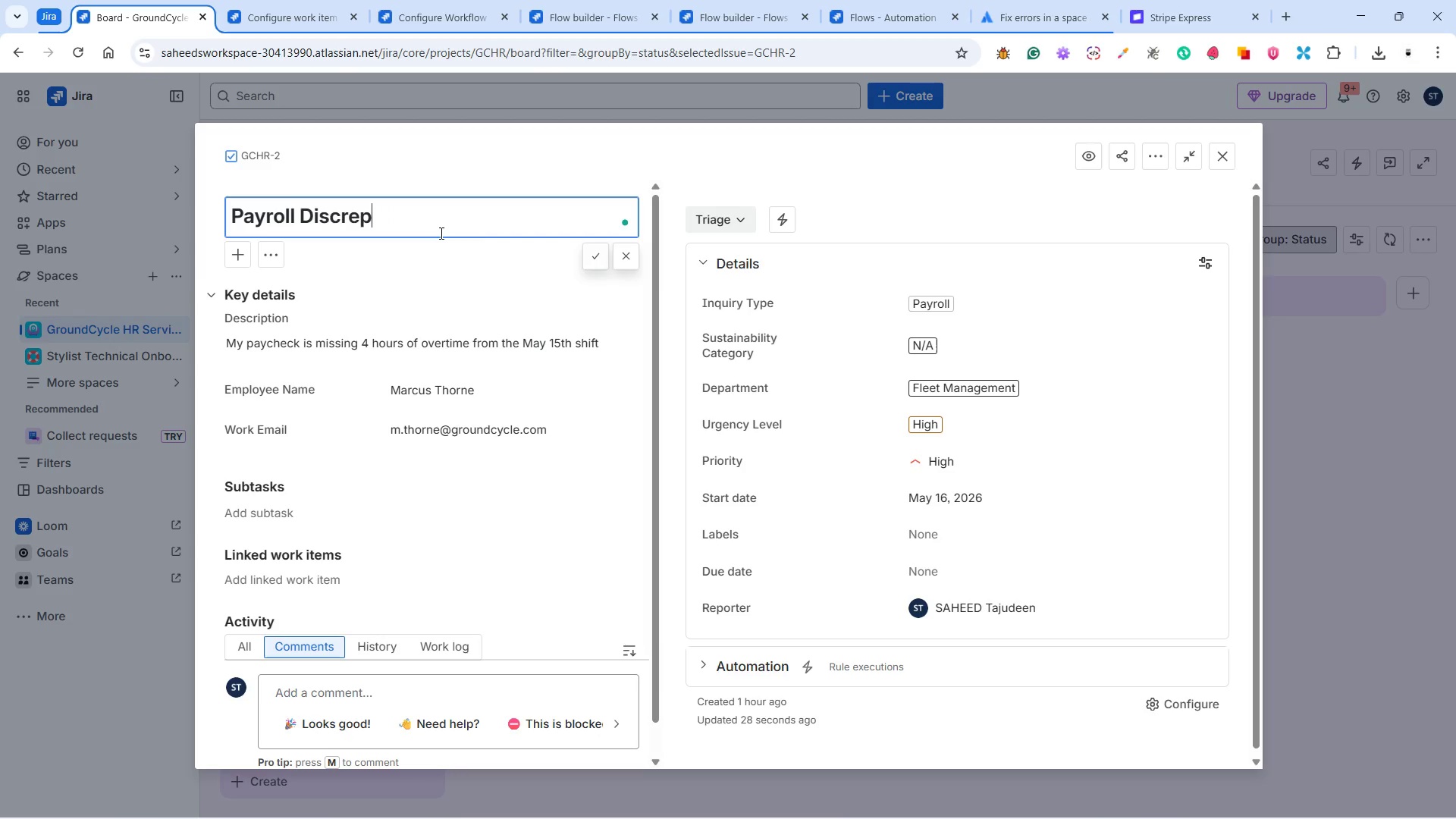 
key(Control+Z)
 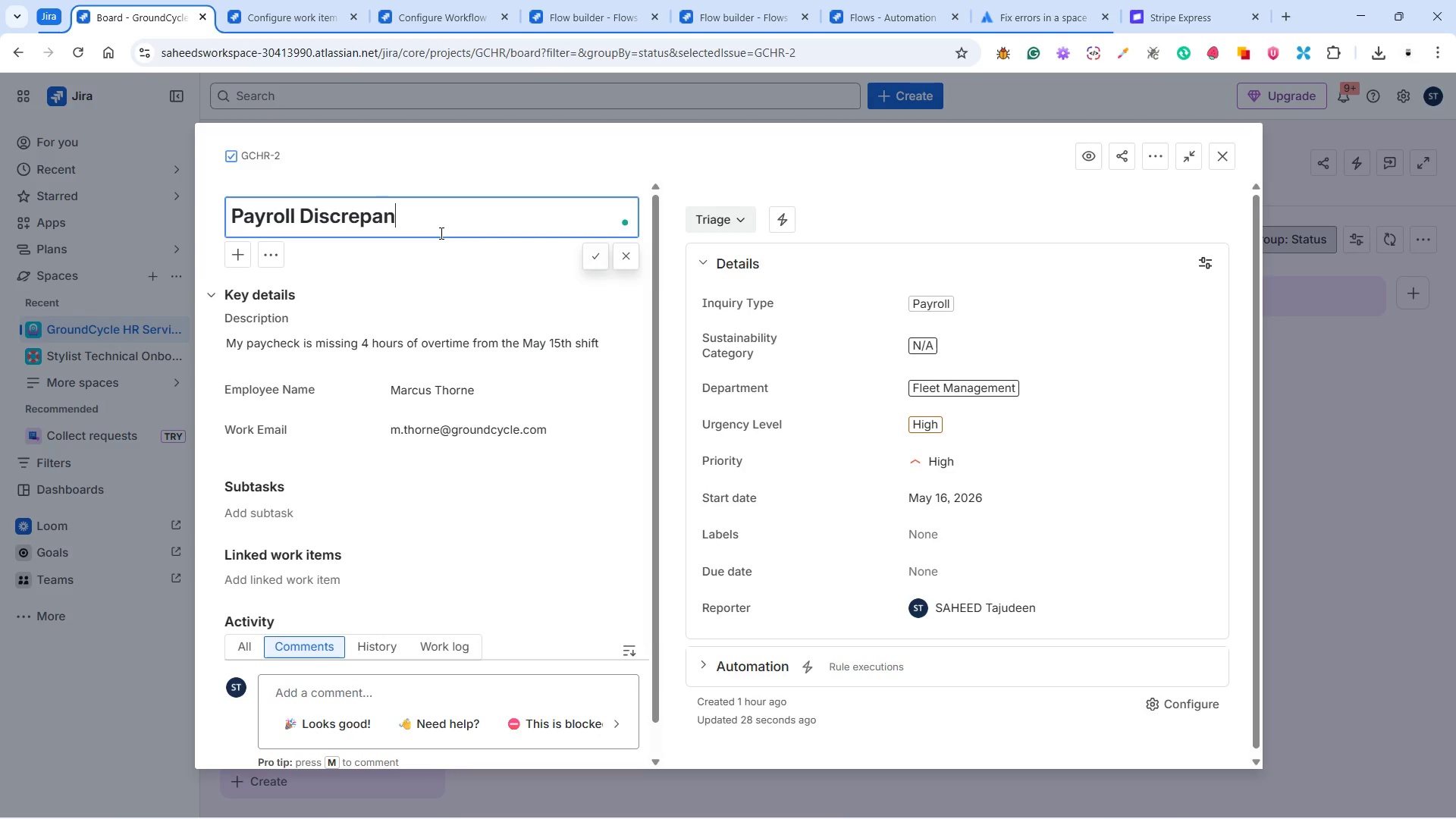 
key(Control+Z)
 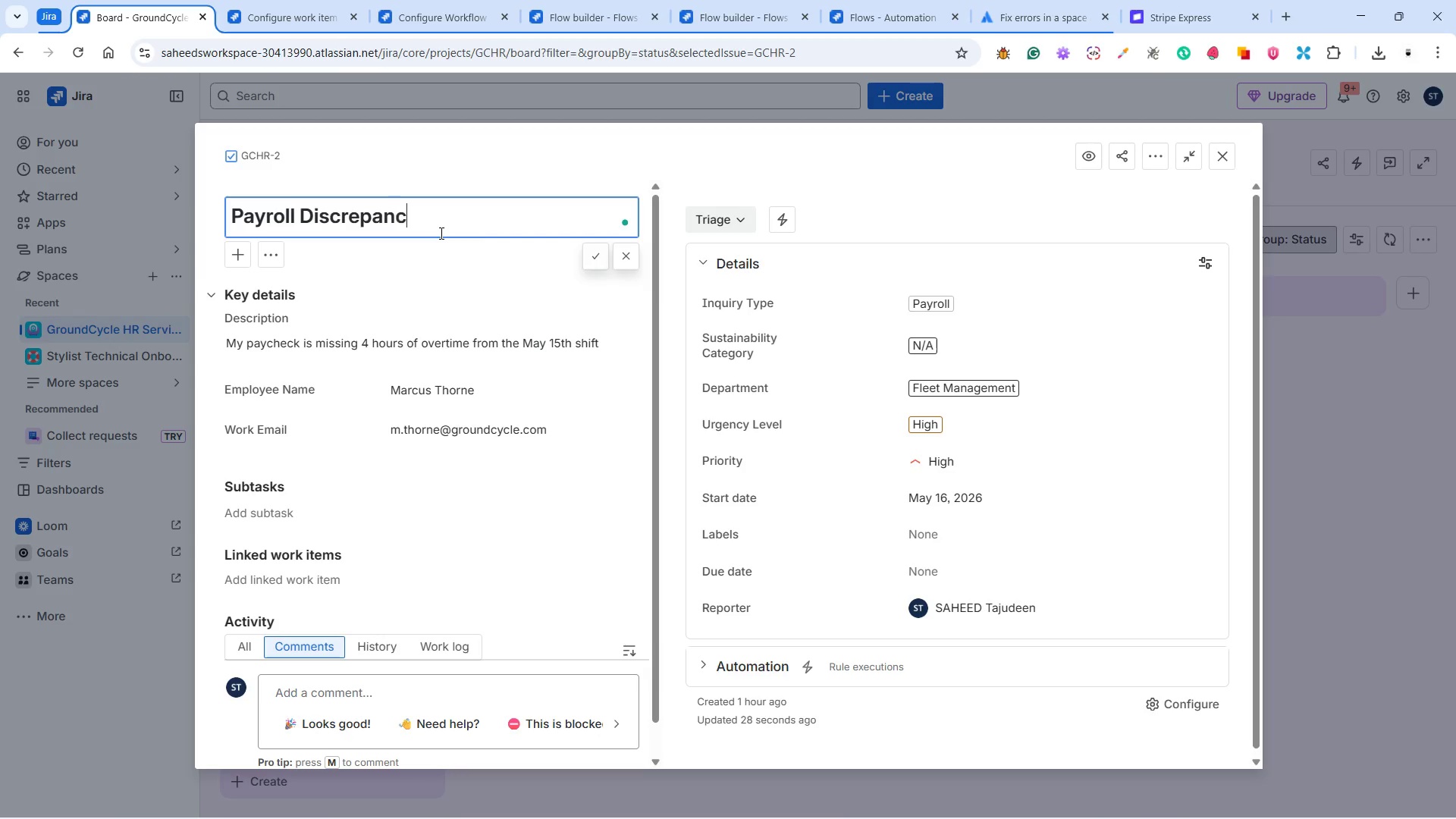 
key(Control+Z)
 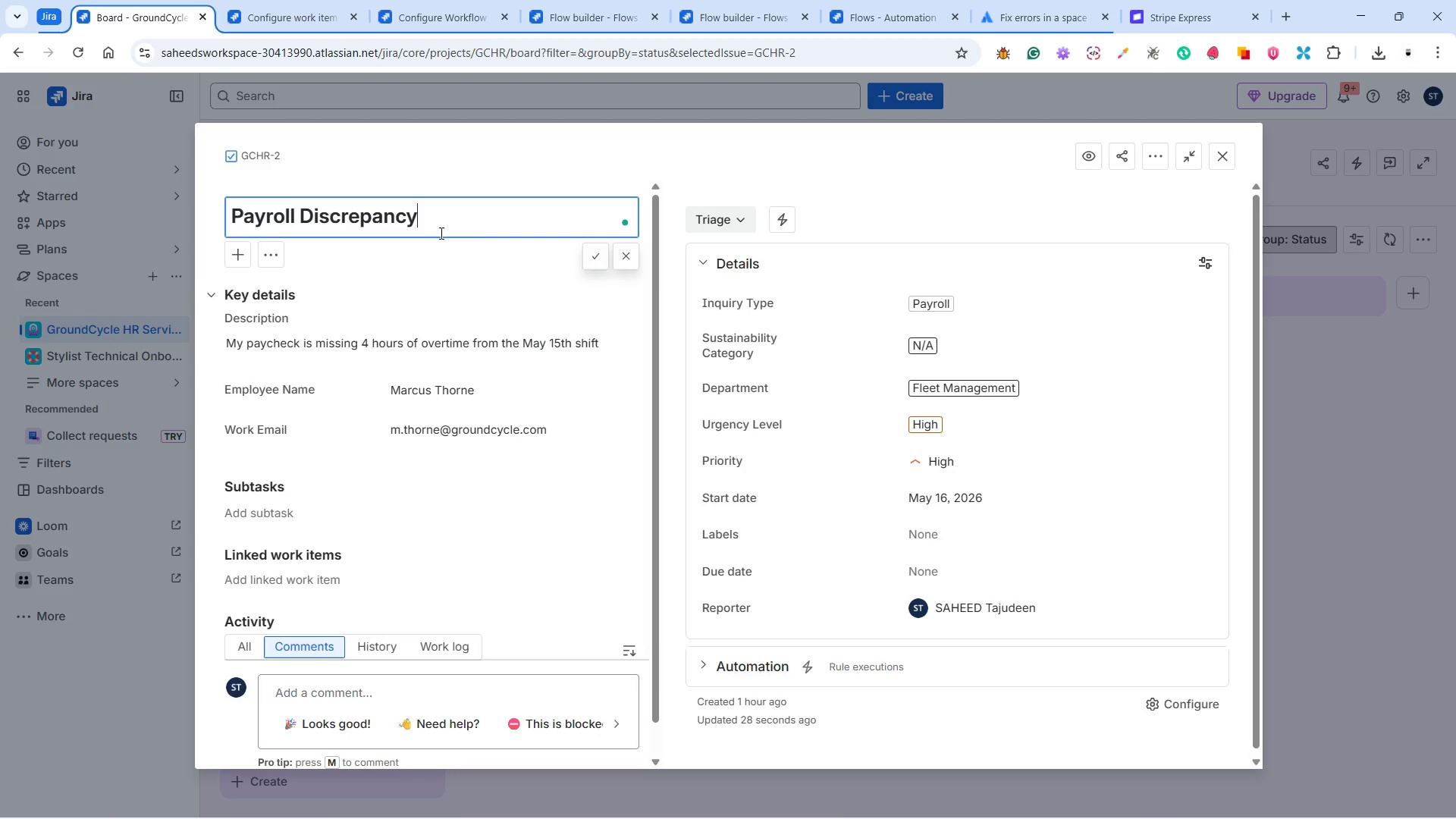 
key(Control+Z)
 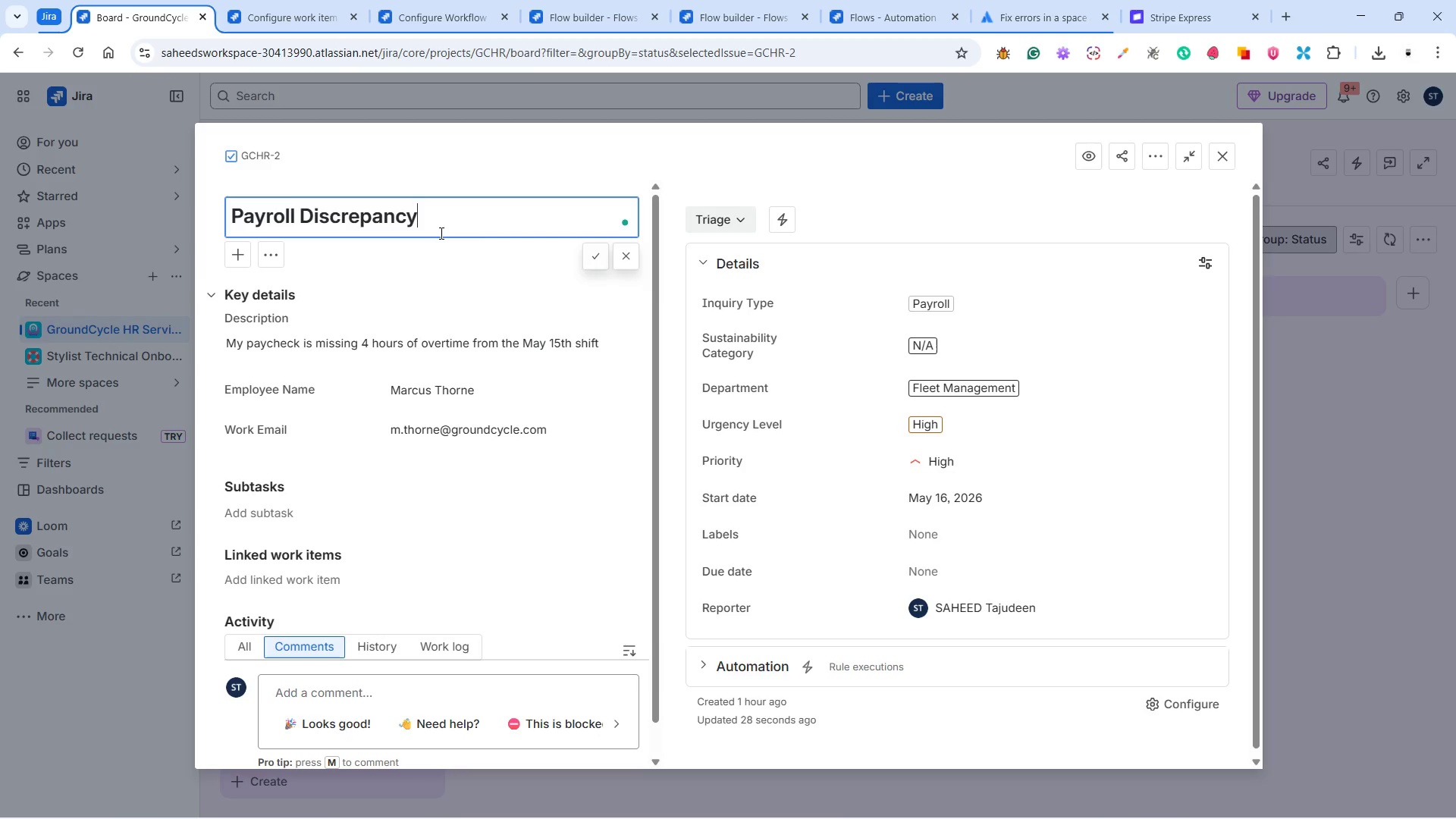 
key(Control+Z)
 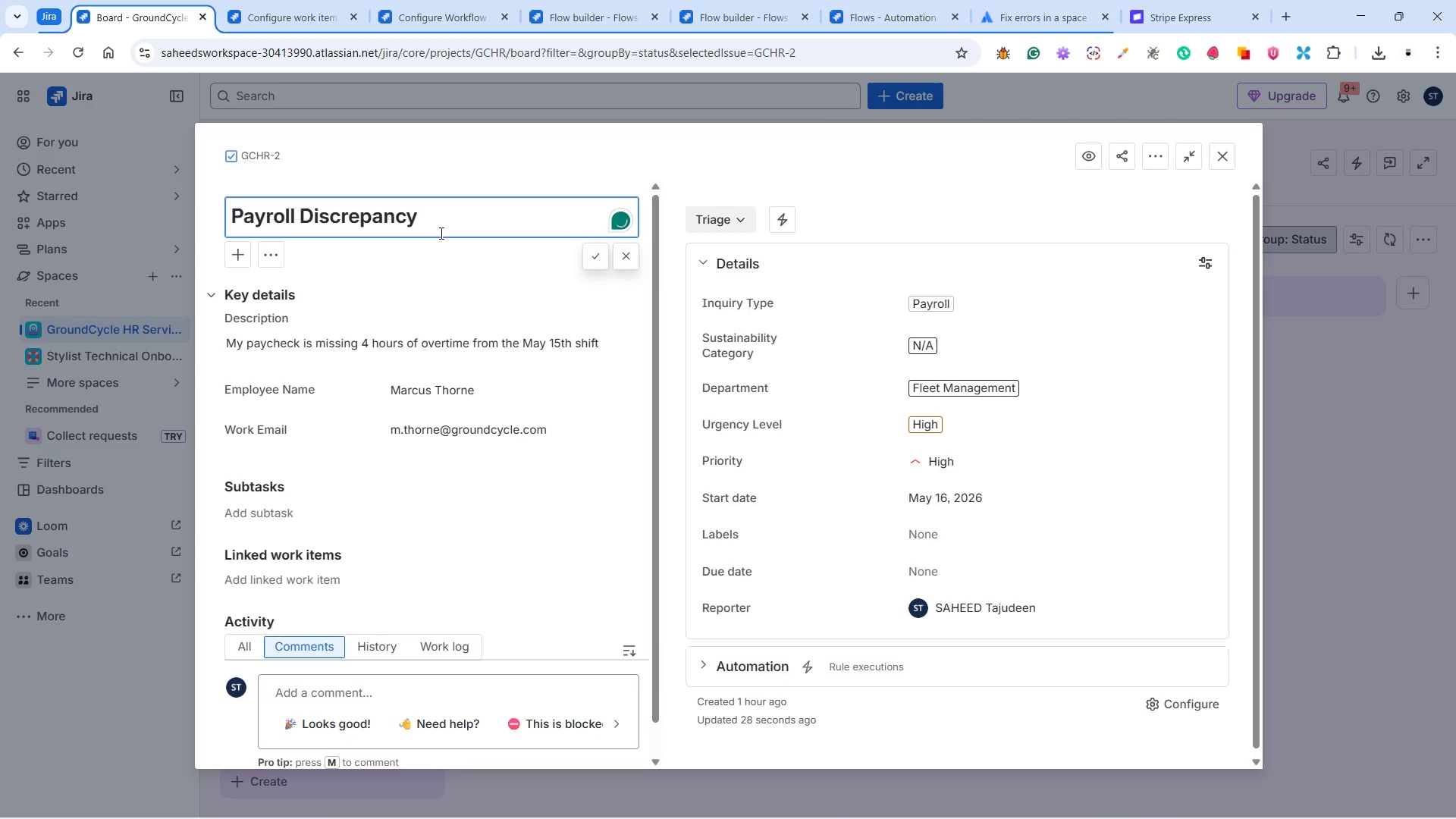 
key(Control+A)
 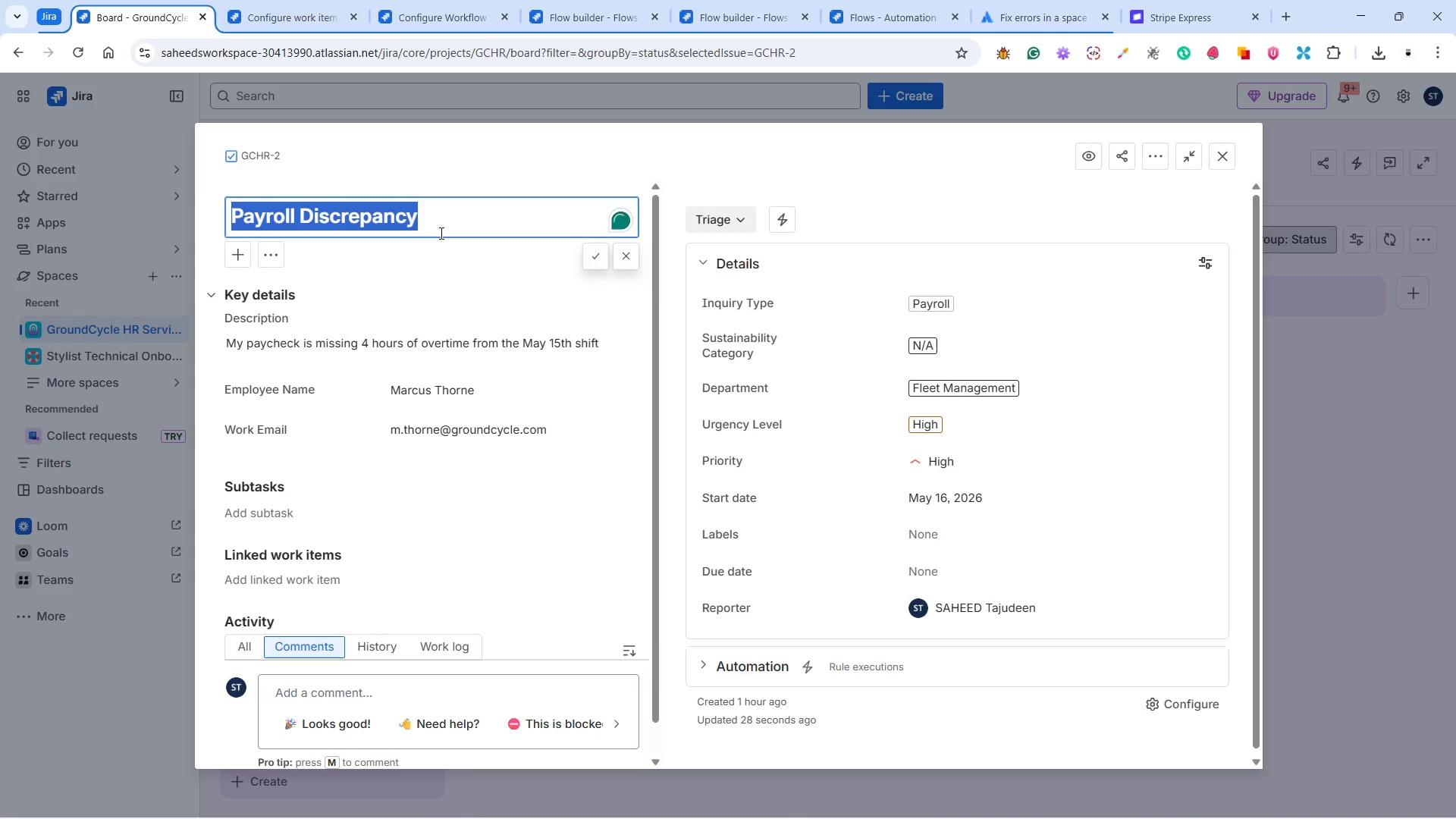 
key(Control+C)
 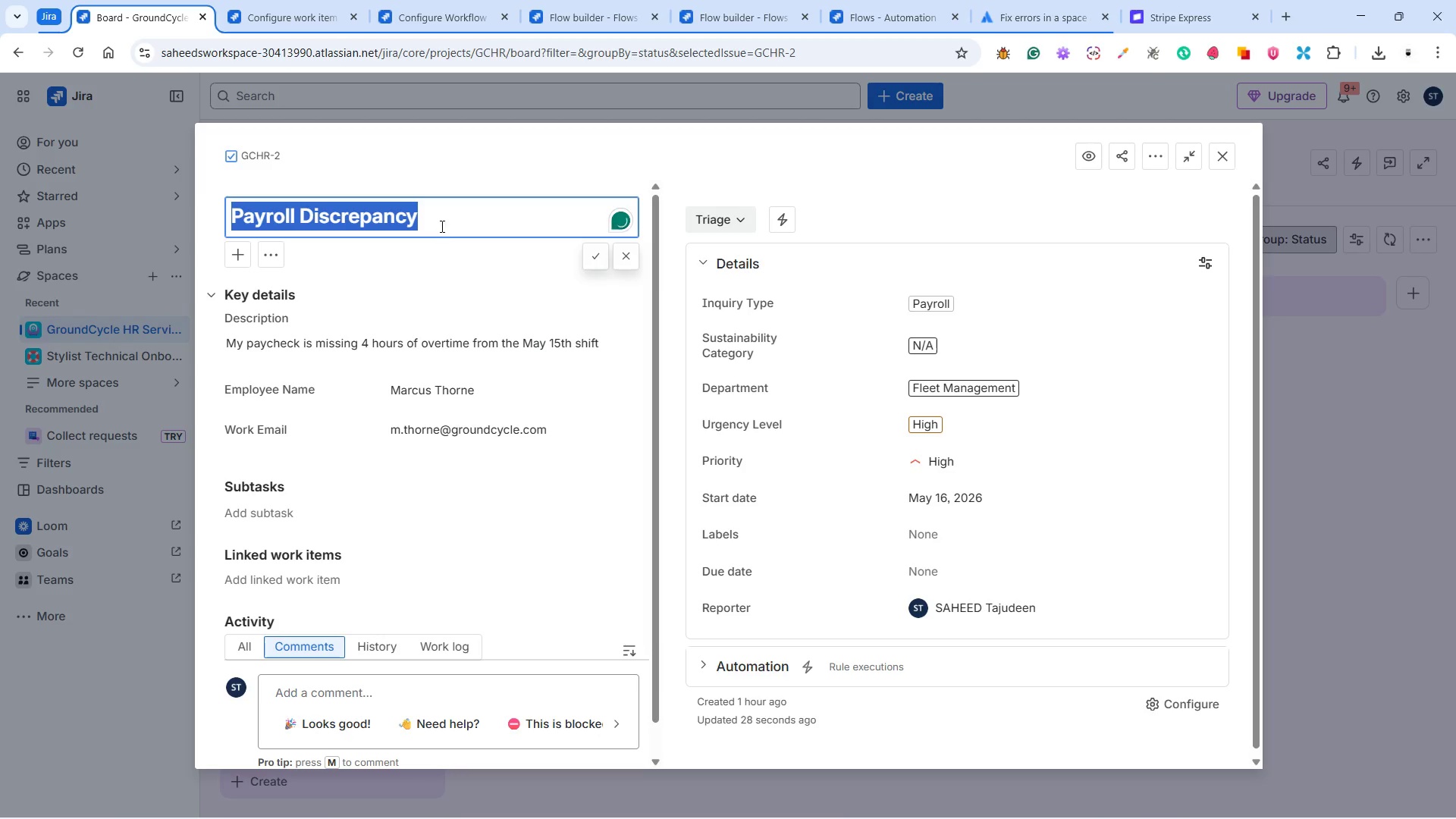 
left_click([441, 220])
 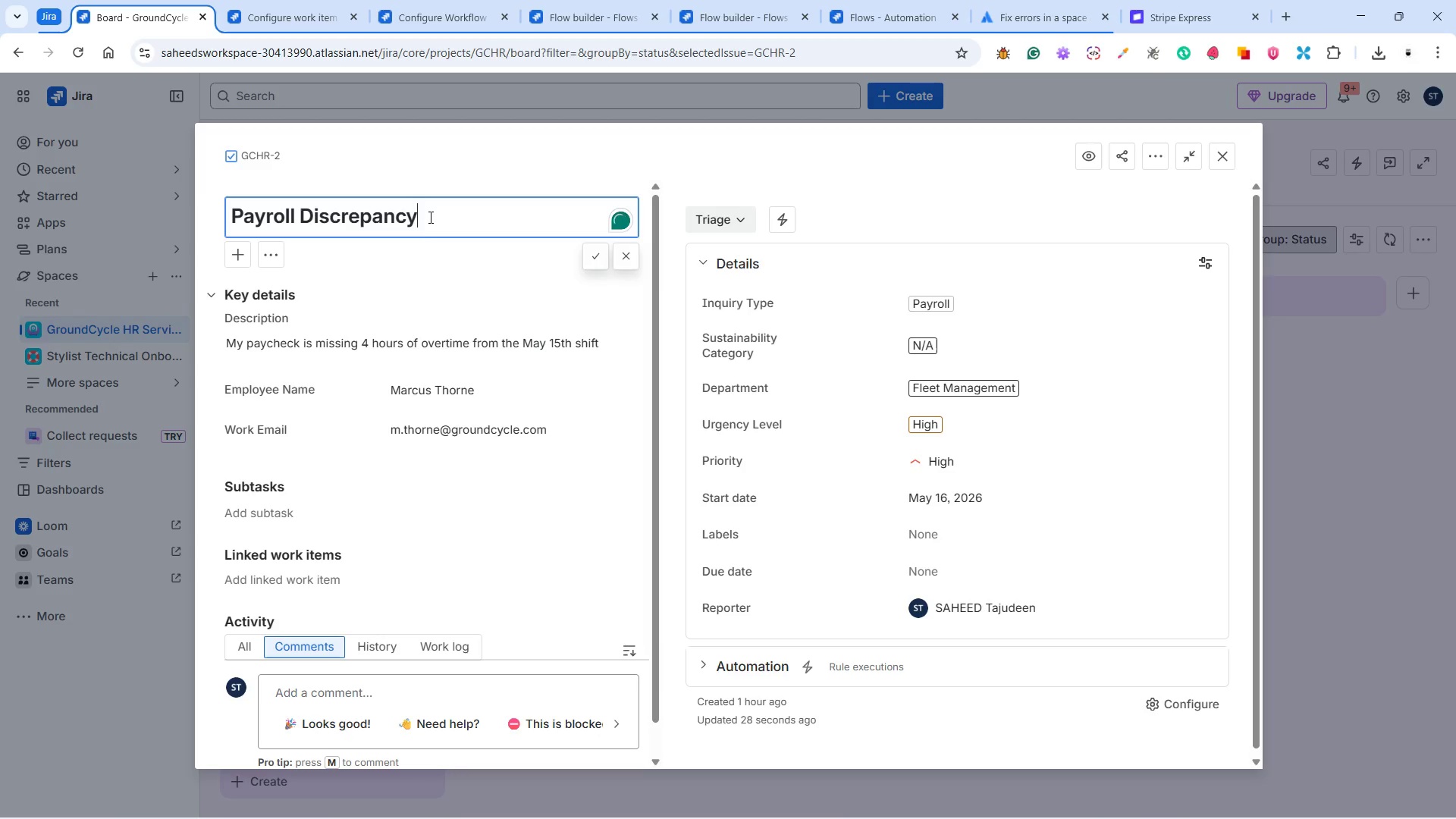 
left_click_drag(start_coordinate=[429, 217], to_coordinate=[306, 217])
 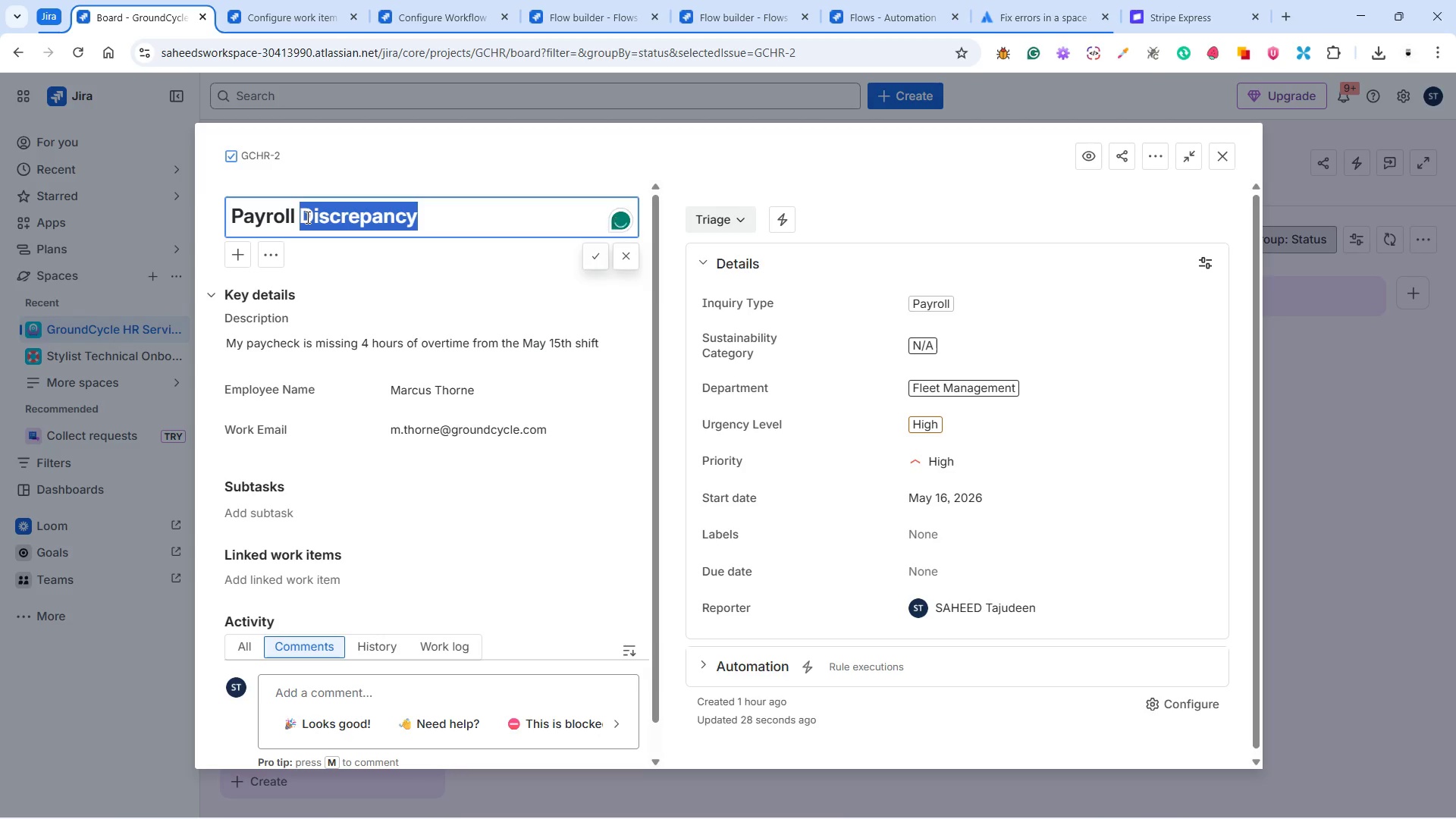 
key(Backspace)
 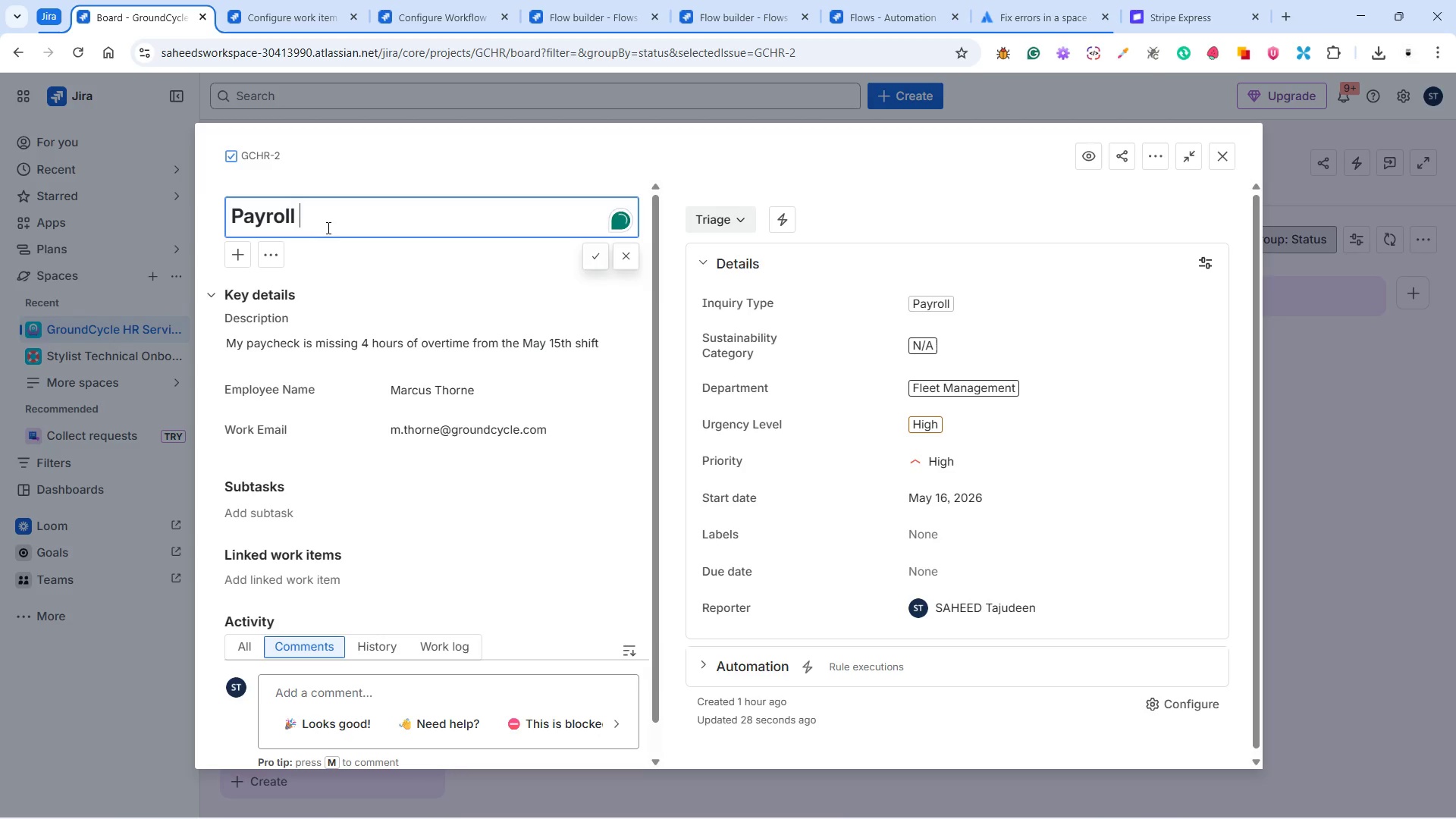 
key(Backspace)
 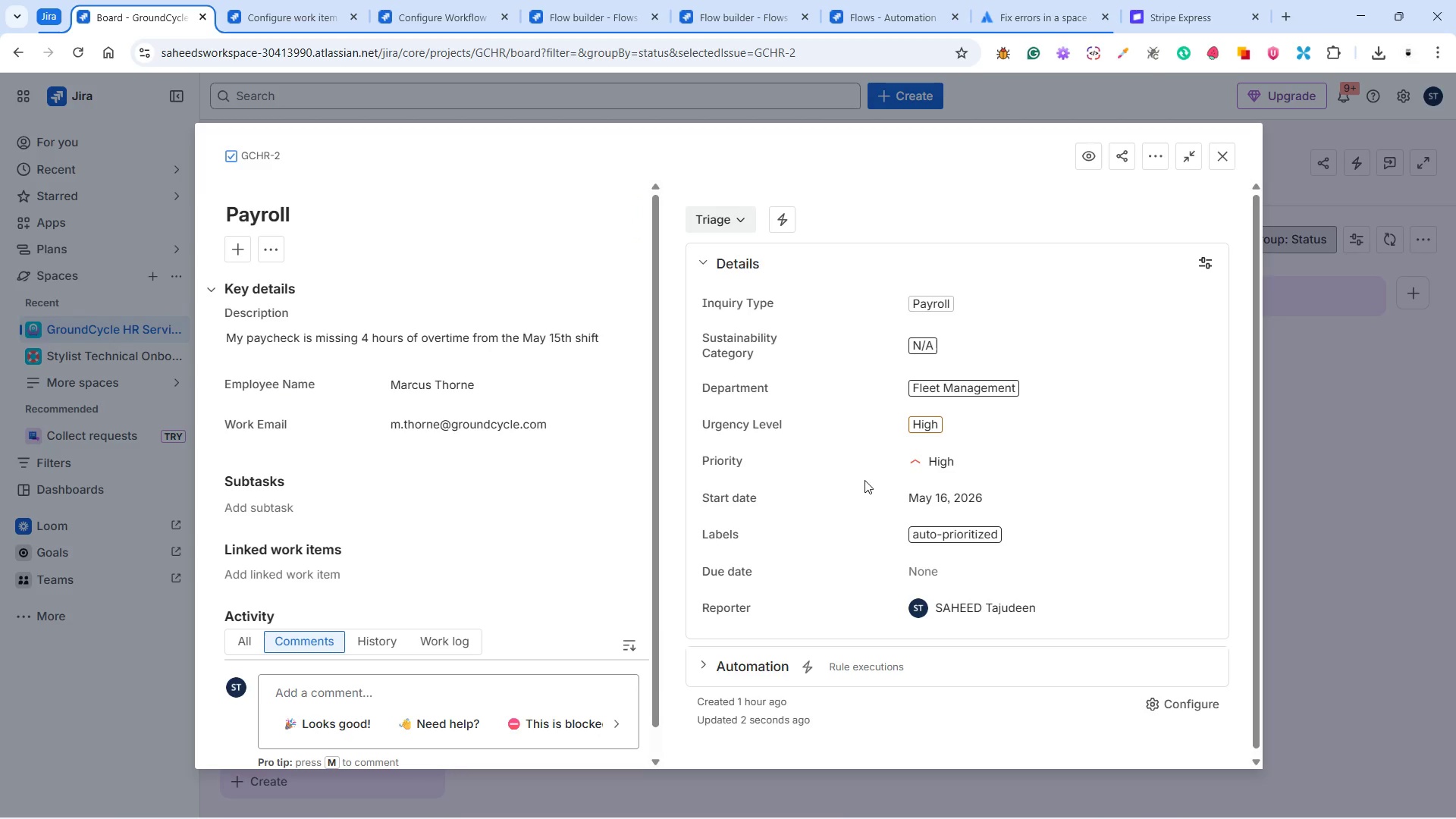 
wait(7.73)
 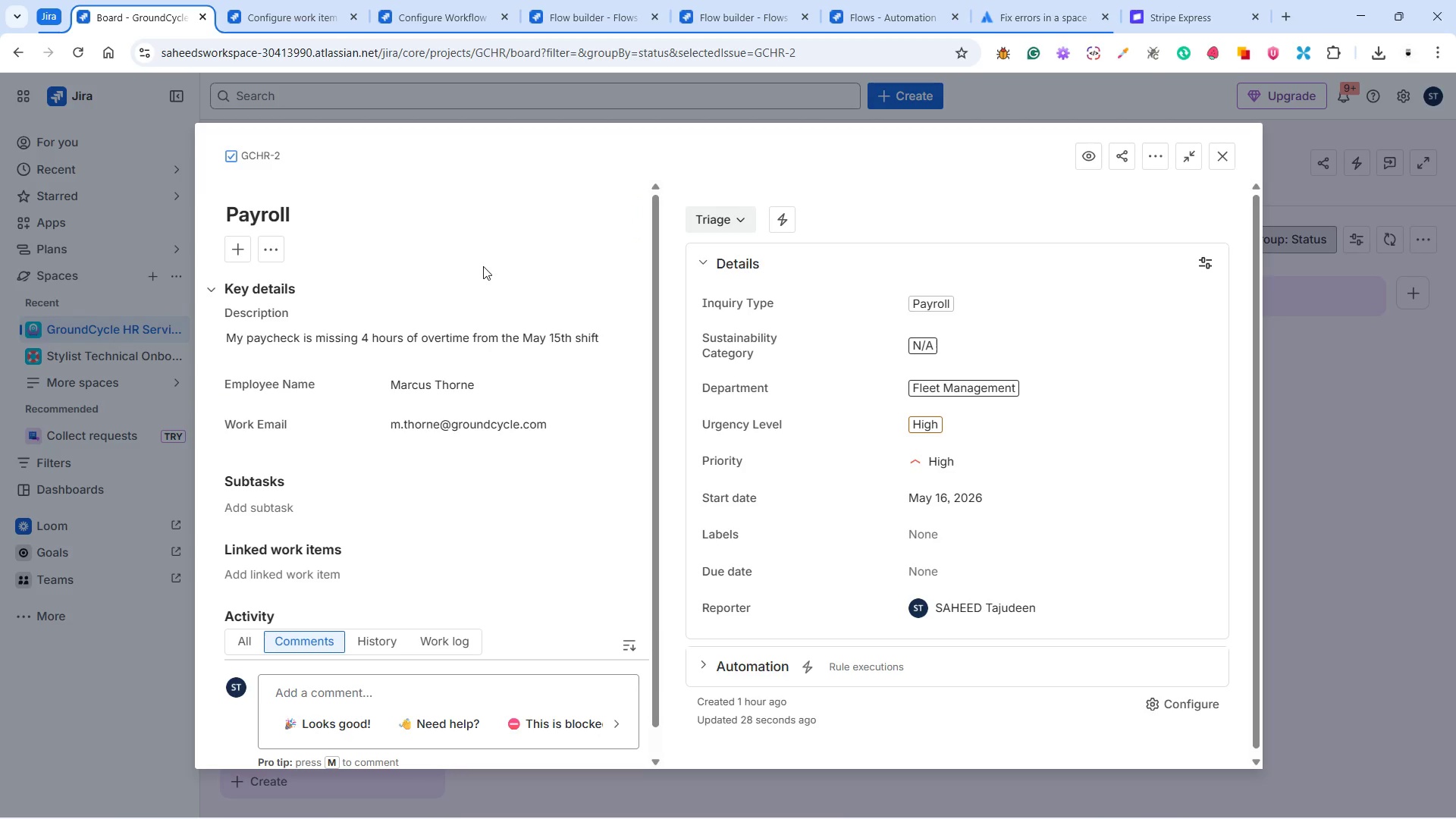 
mouse_move([965, 519])
 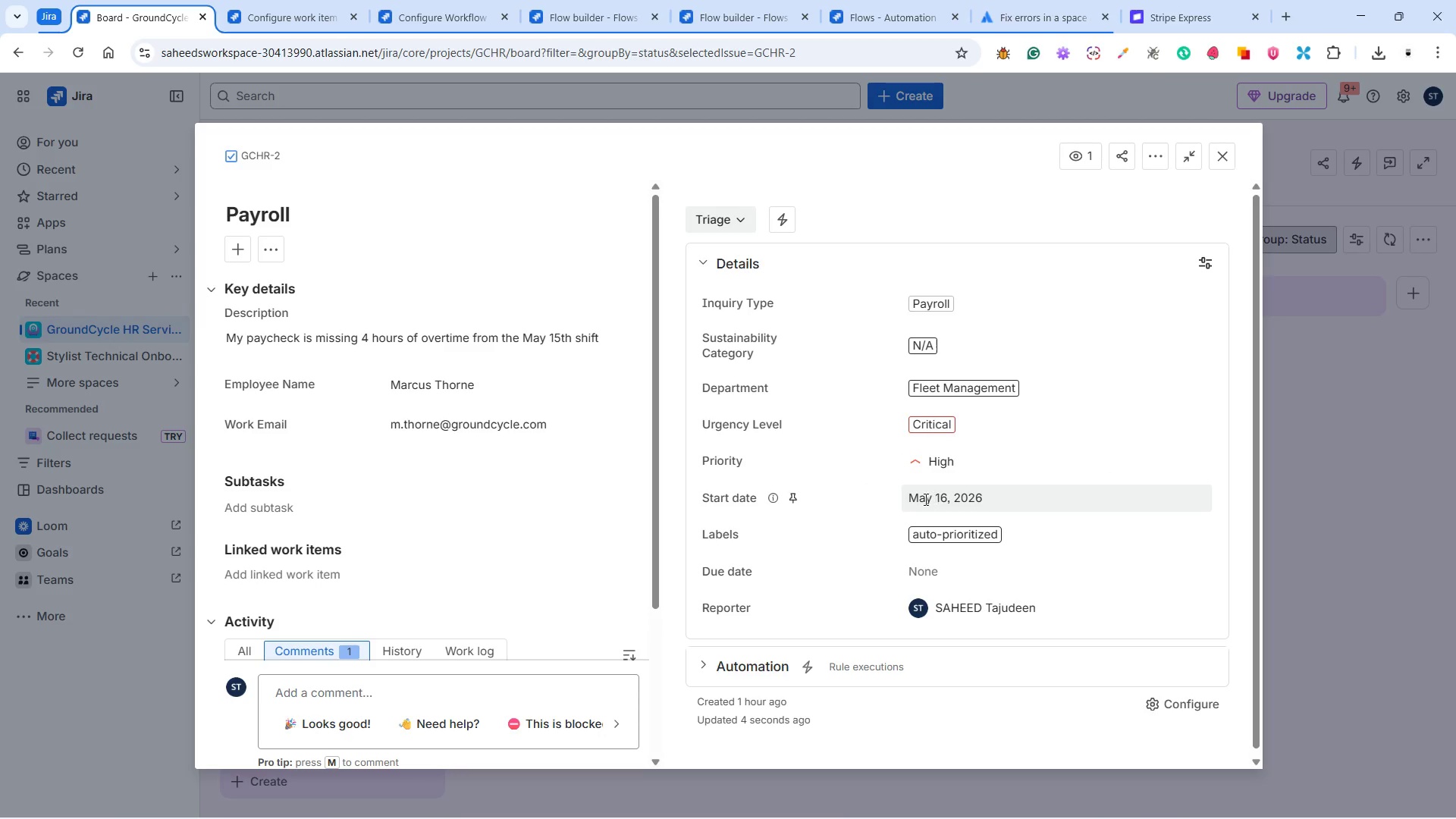 
wait(6.45)
 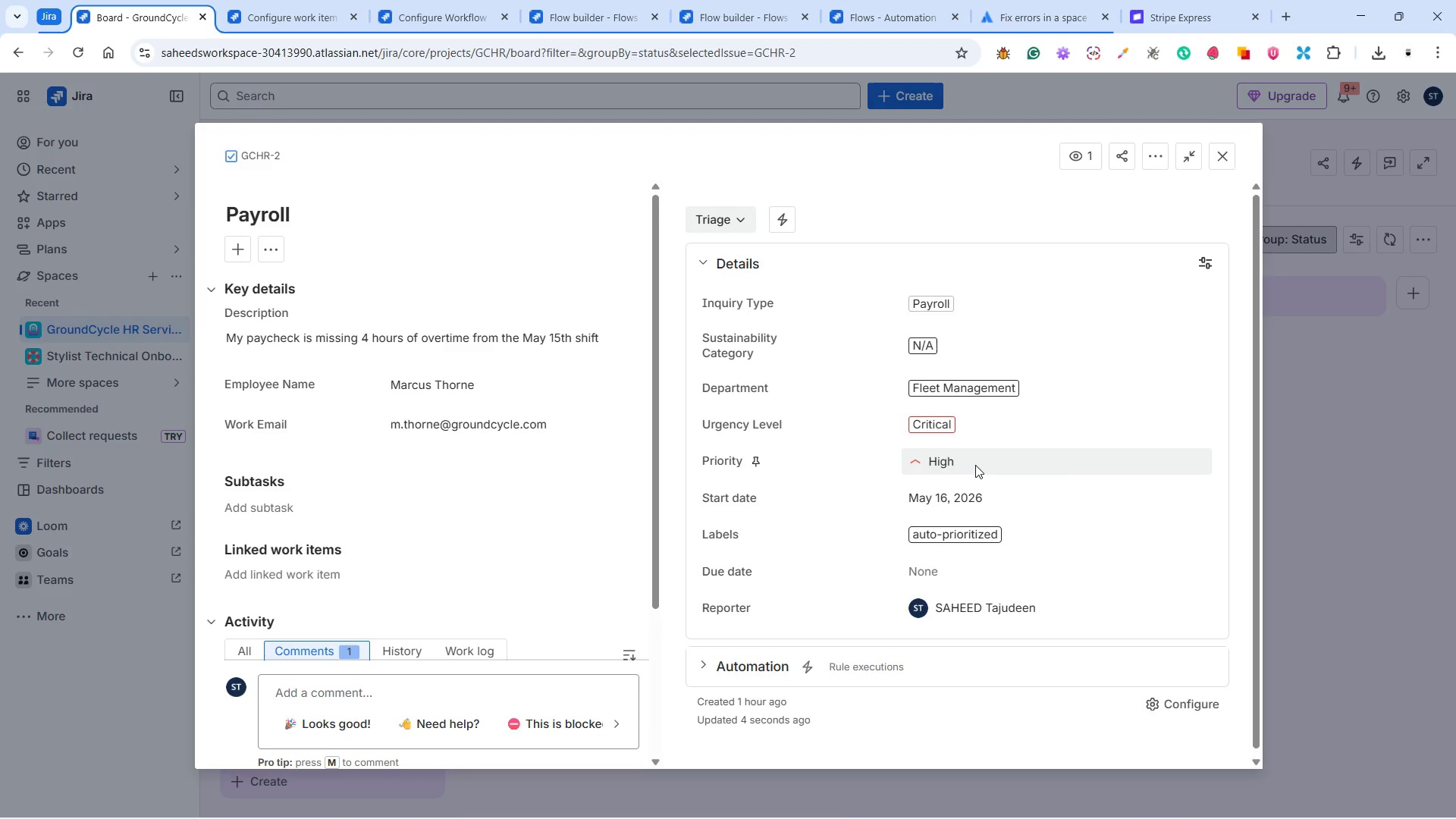 
left_click([399, 206])
 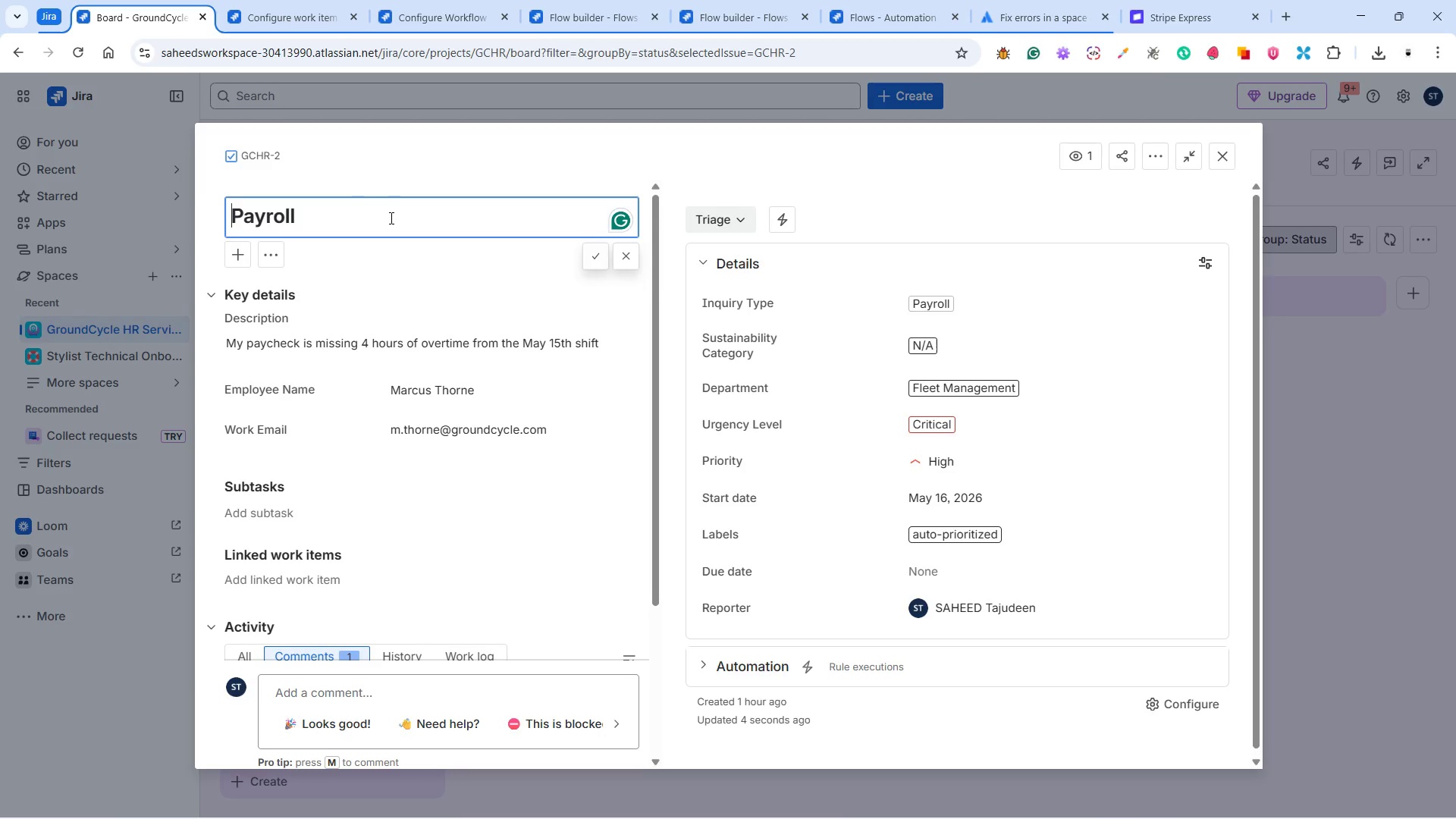 
left_click([390, 218])
 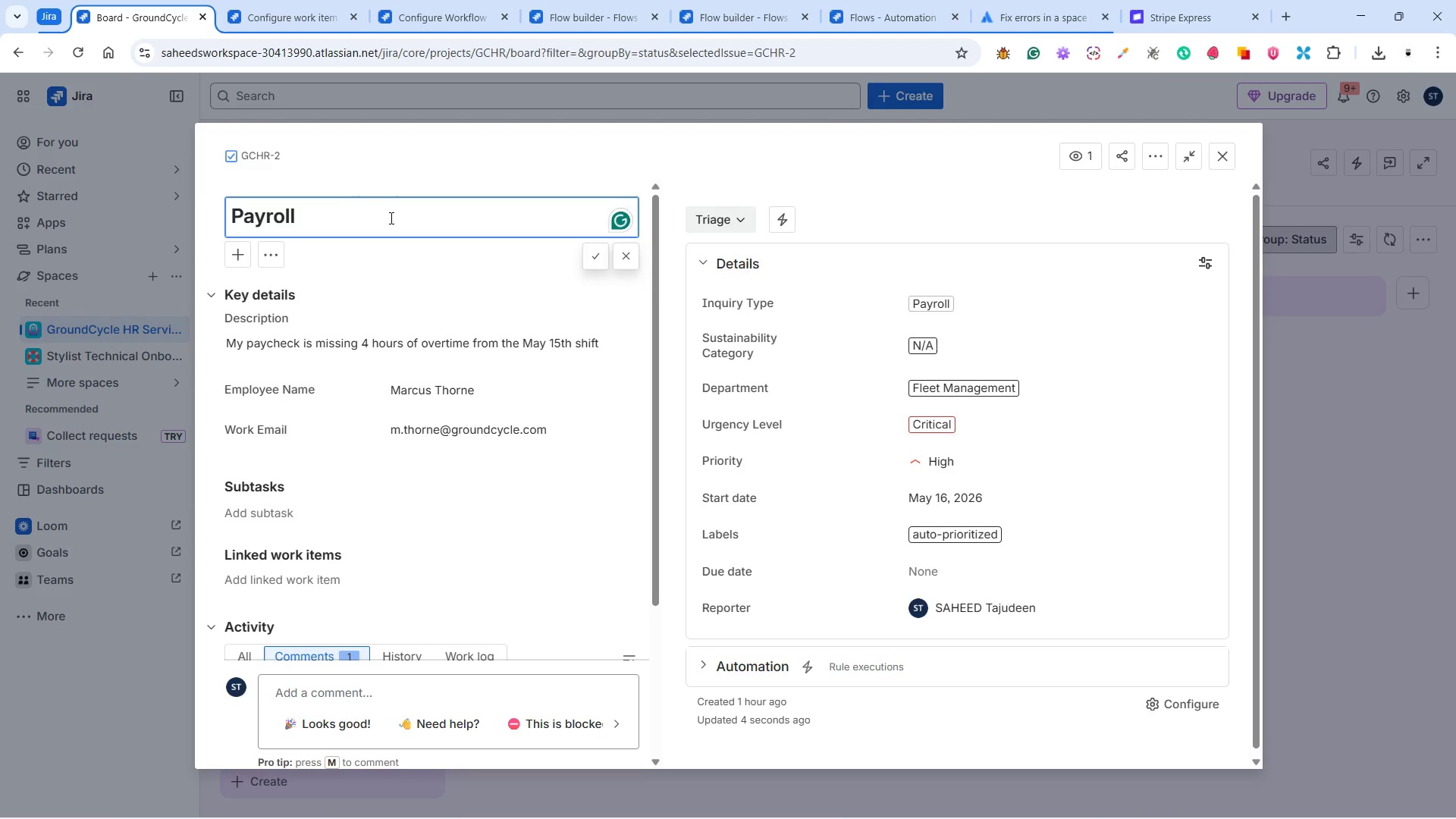 
key(Space)
 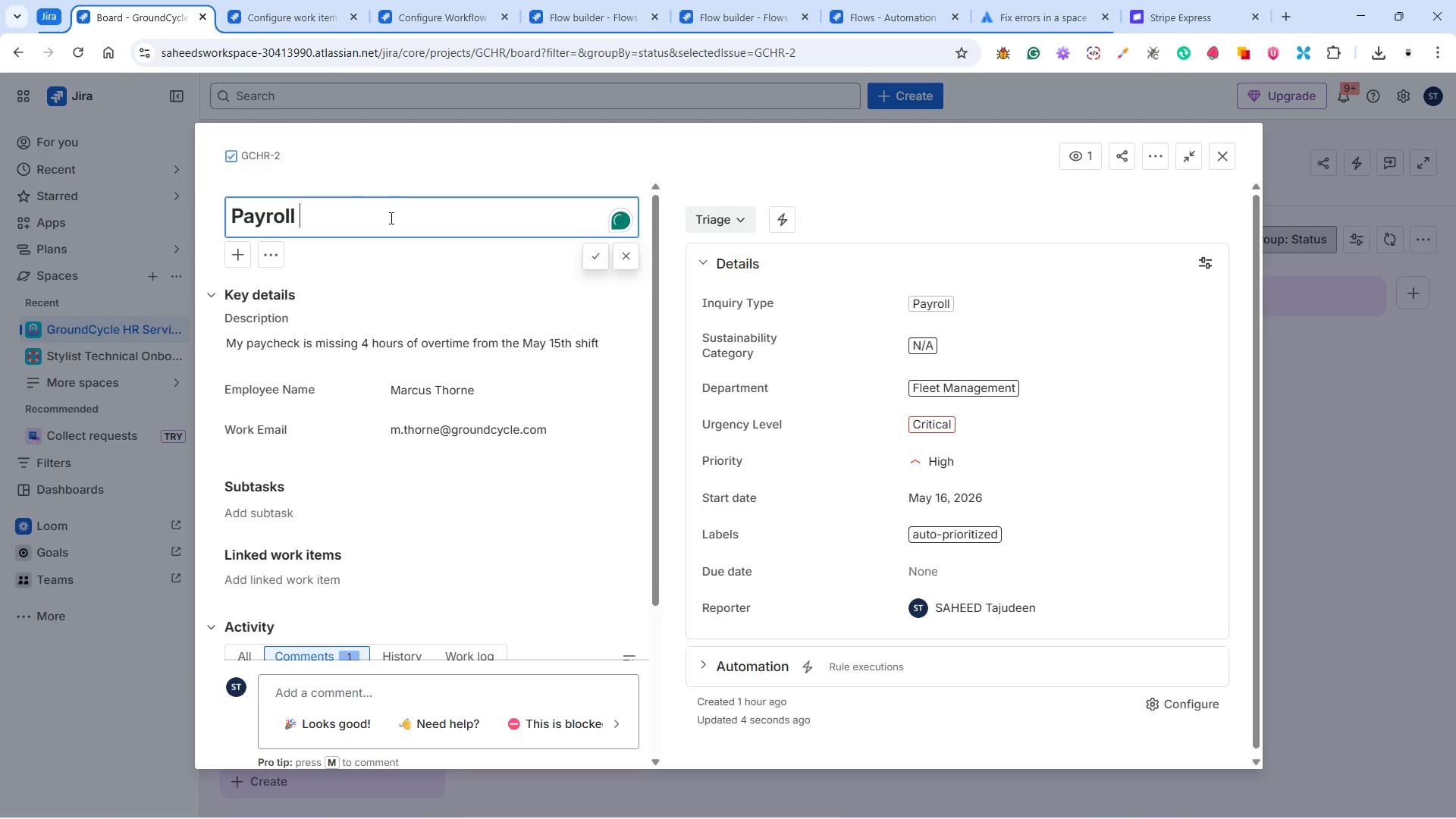 
key(Control+V)
 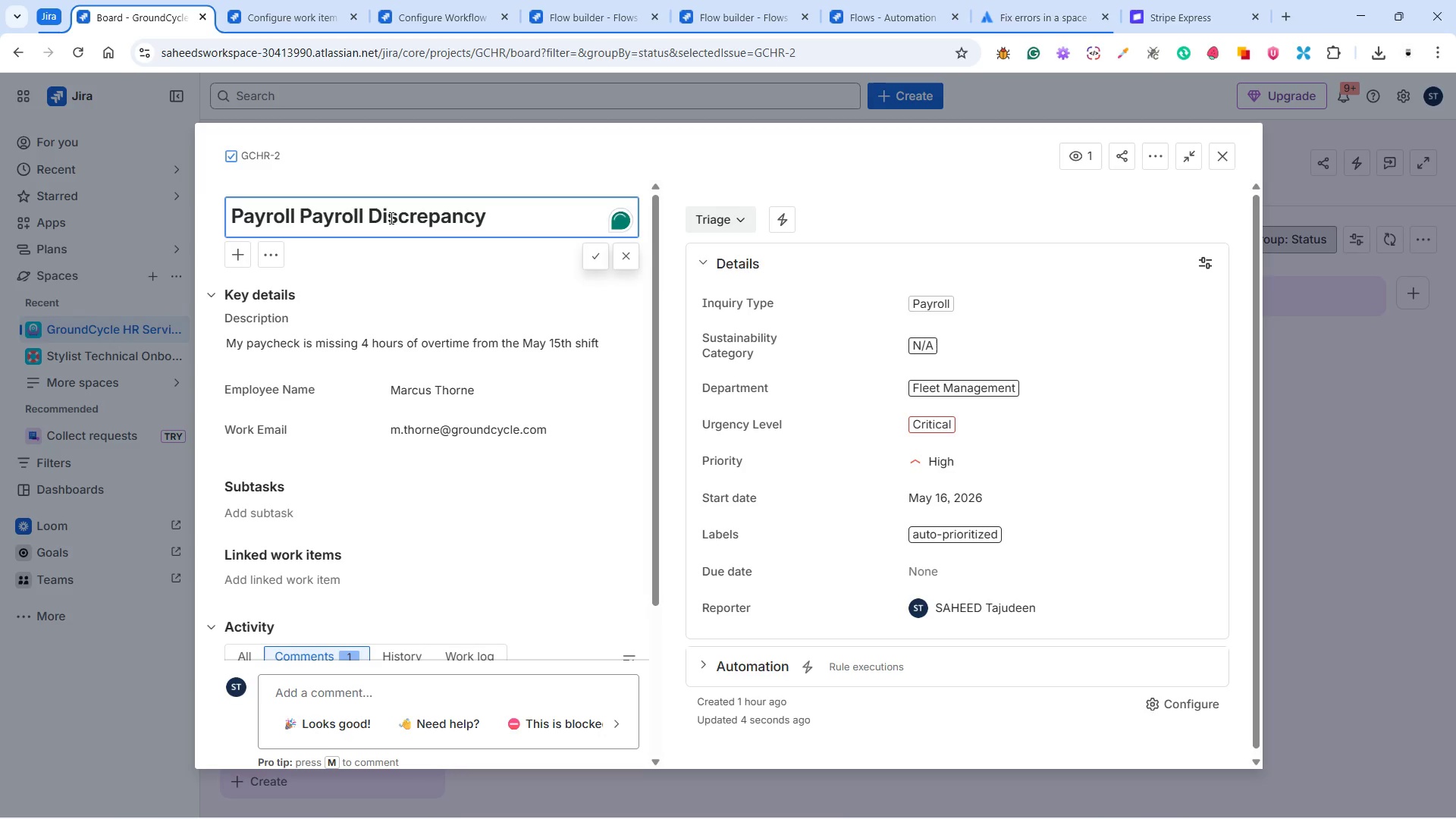 
key(Control+A)
 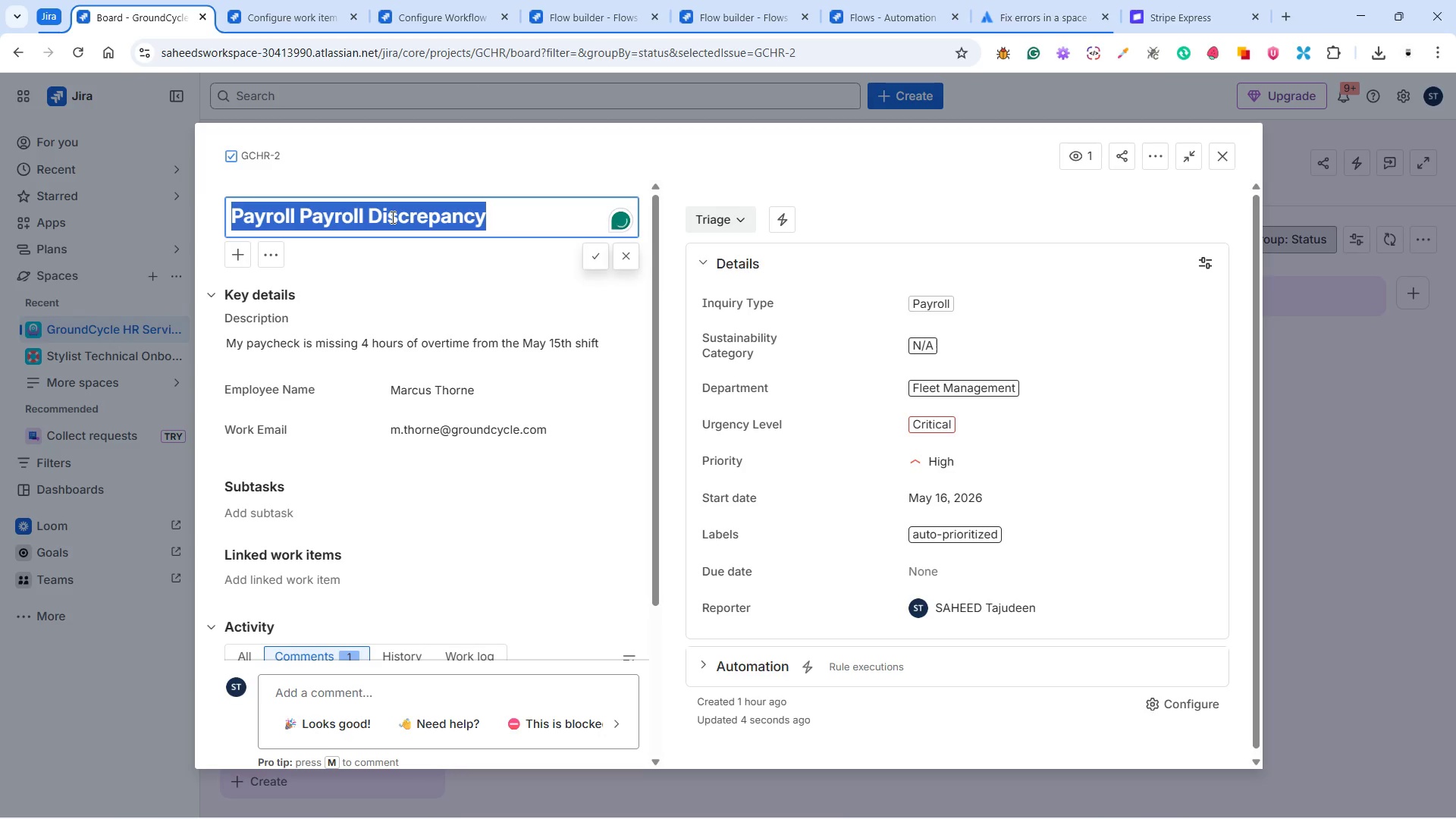 
key(Control+V)
 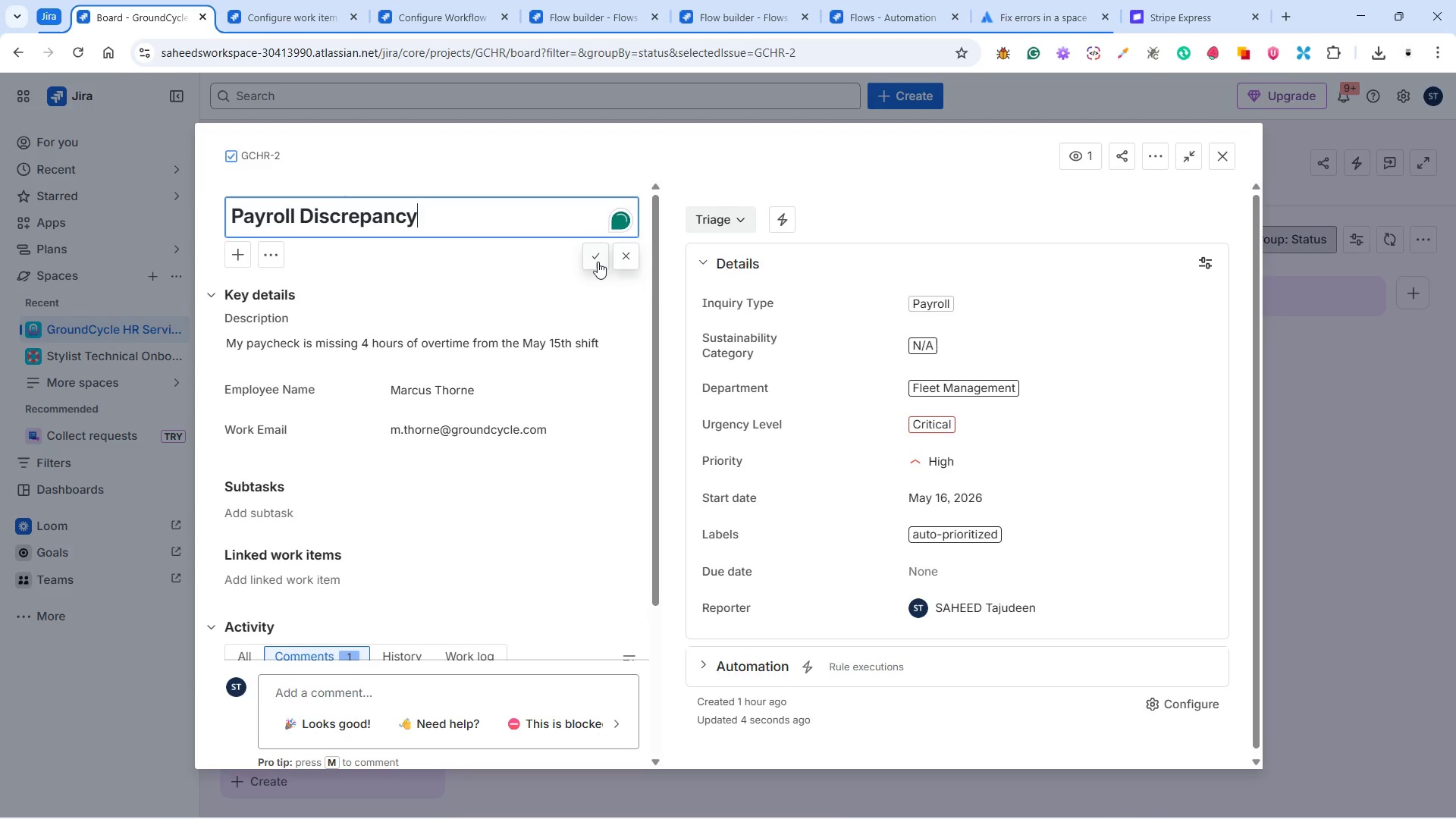 
left_click([593, 261])
 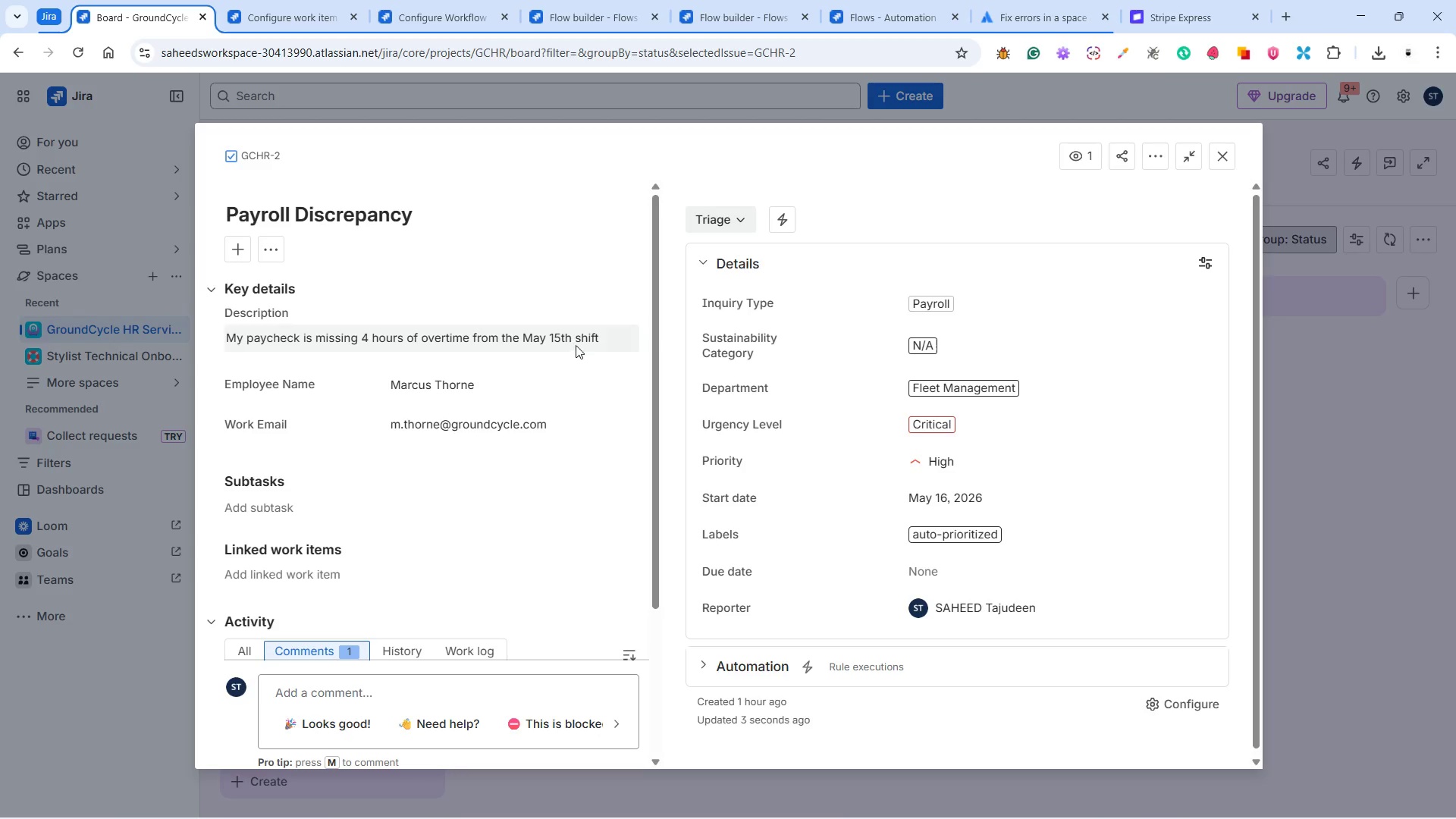 
wait(8.86)
 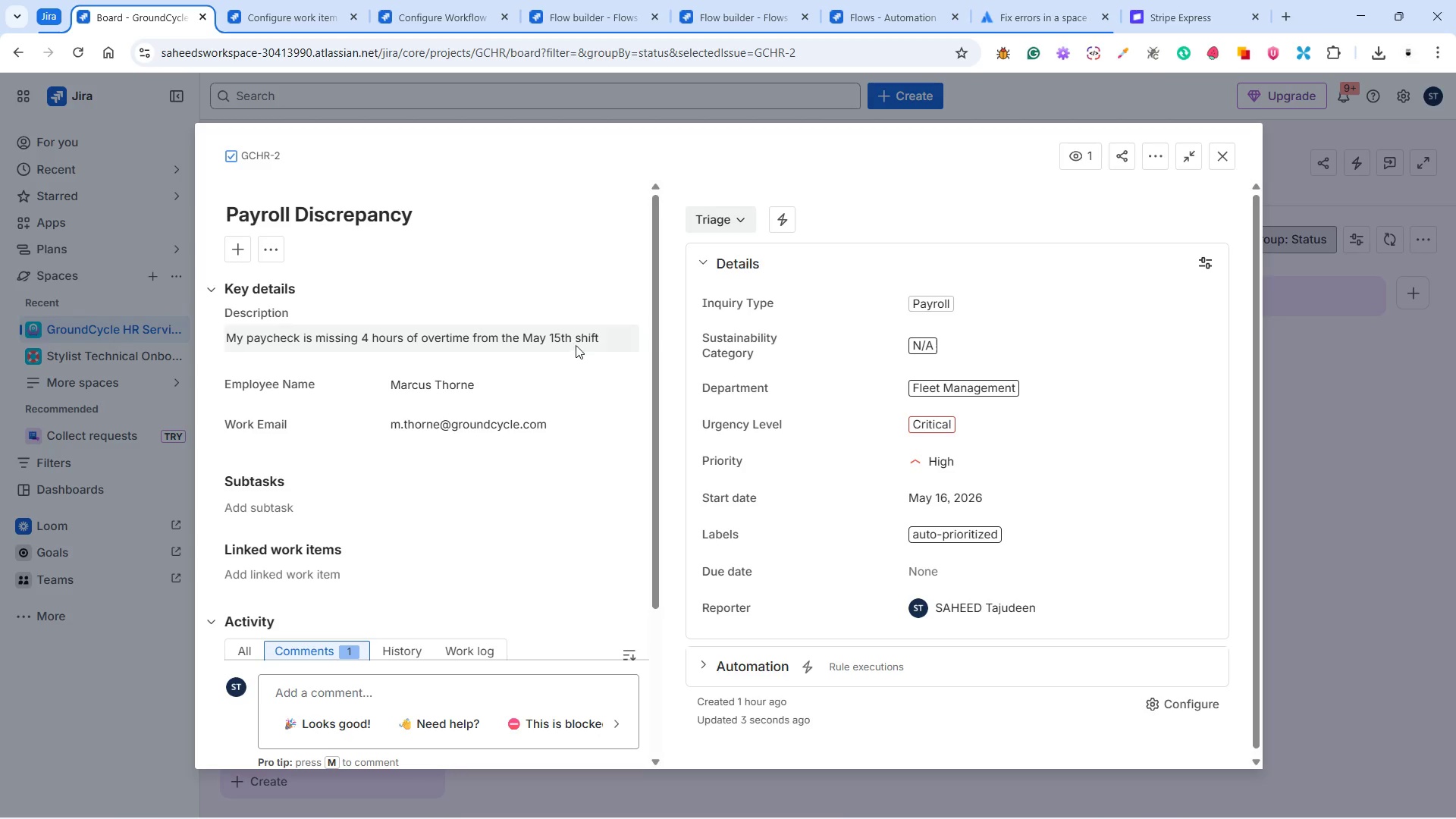 
left_click([939, 423])
 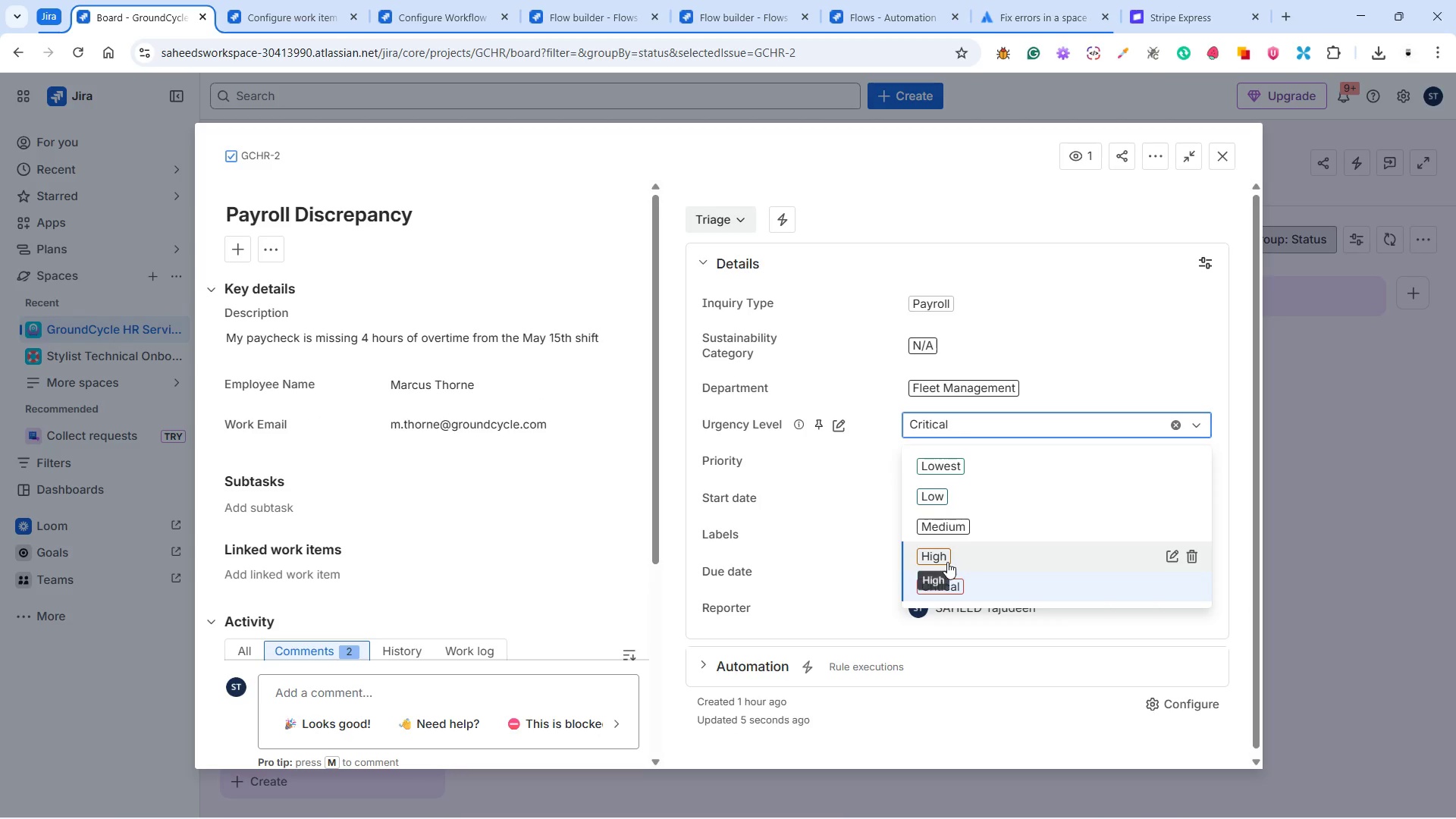 
left_click([945, 560])
 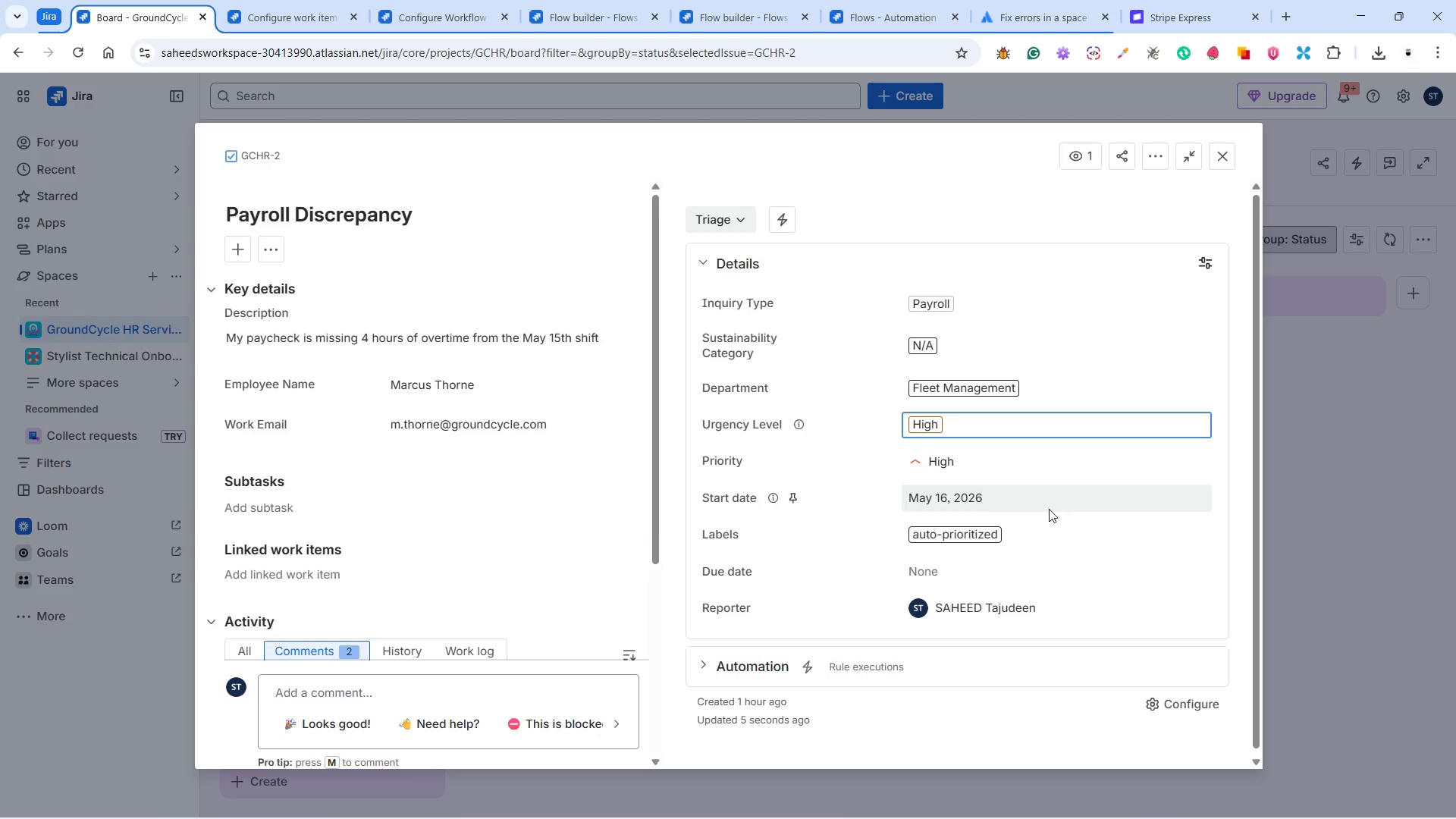 
left_click([987, 535])
 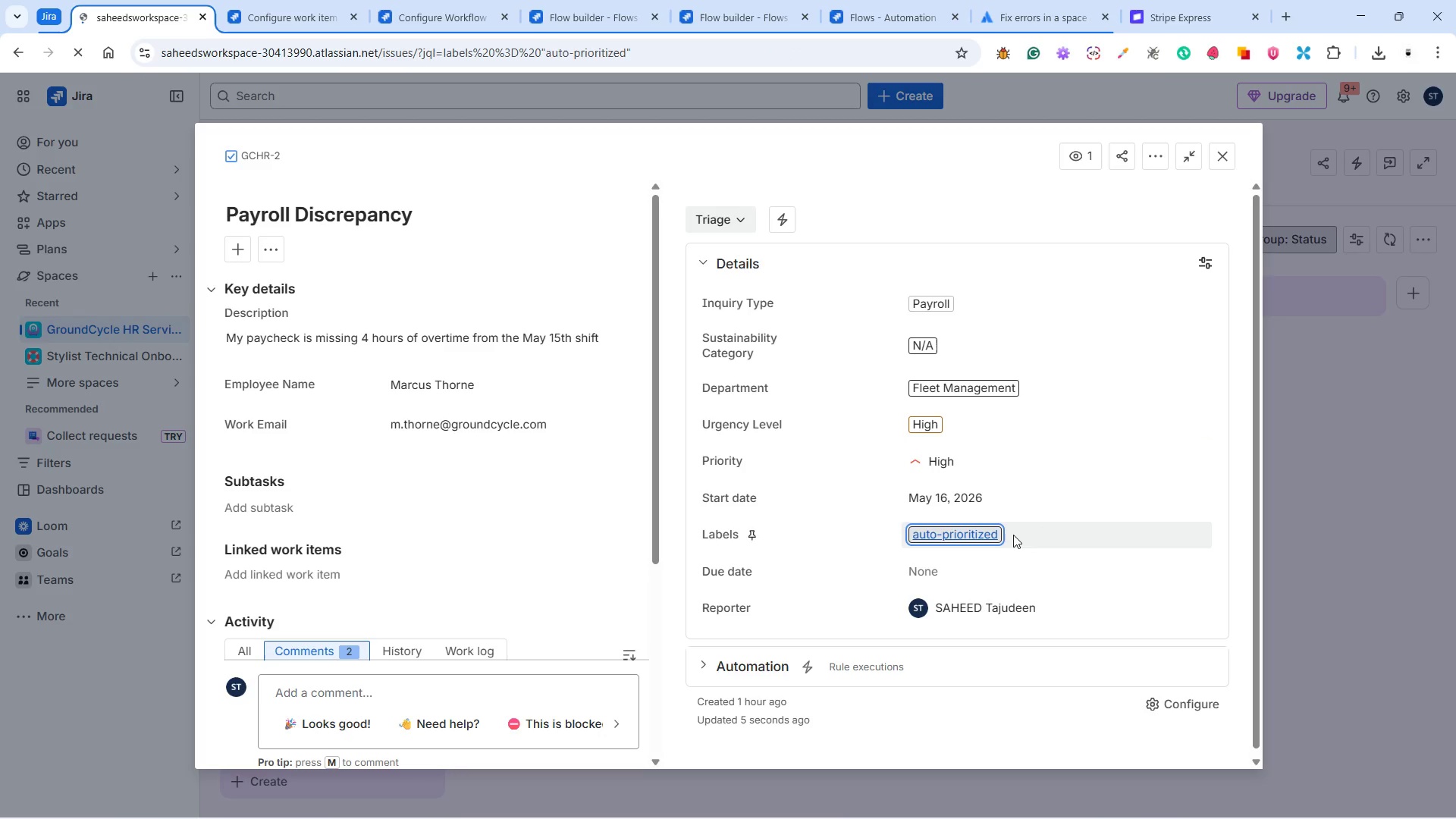 
left_click([1027, 534])
 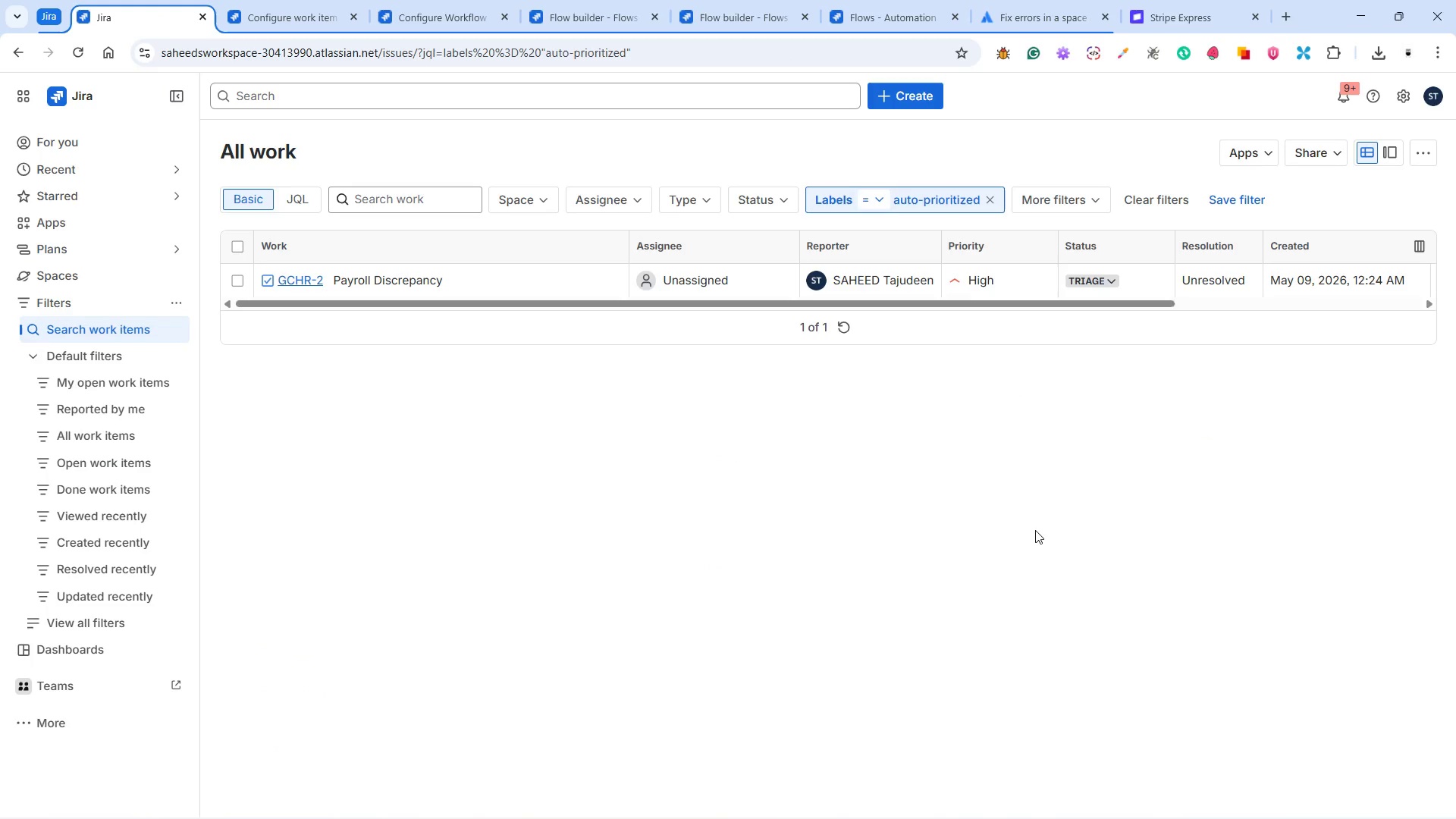 
wait(6.36)
 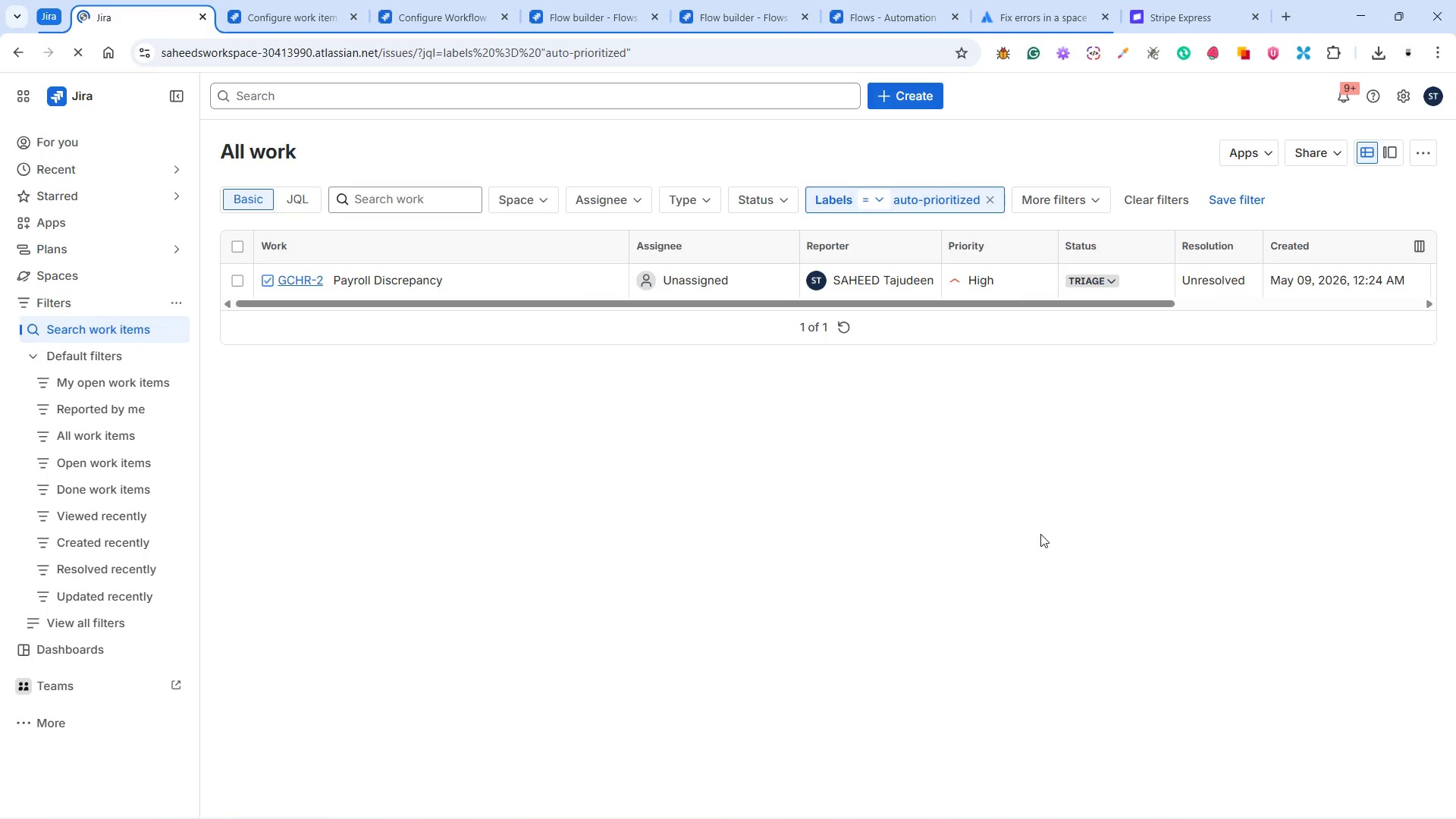 
left_click([915, 502])
 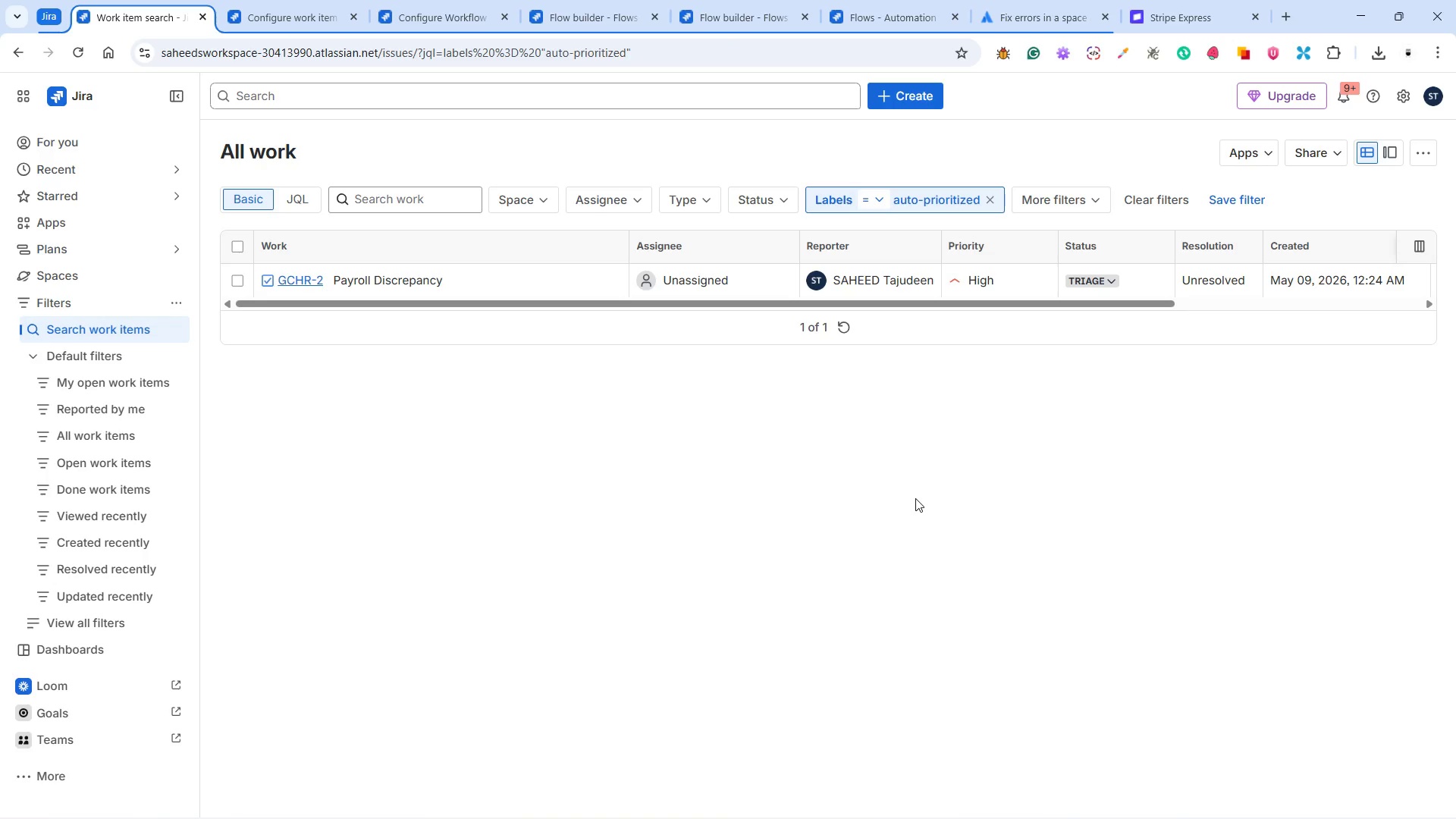 
wait(8.23)
 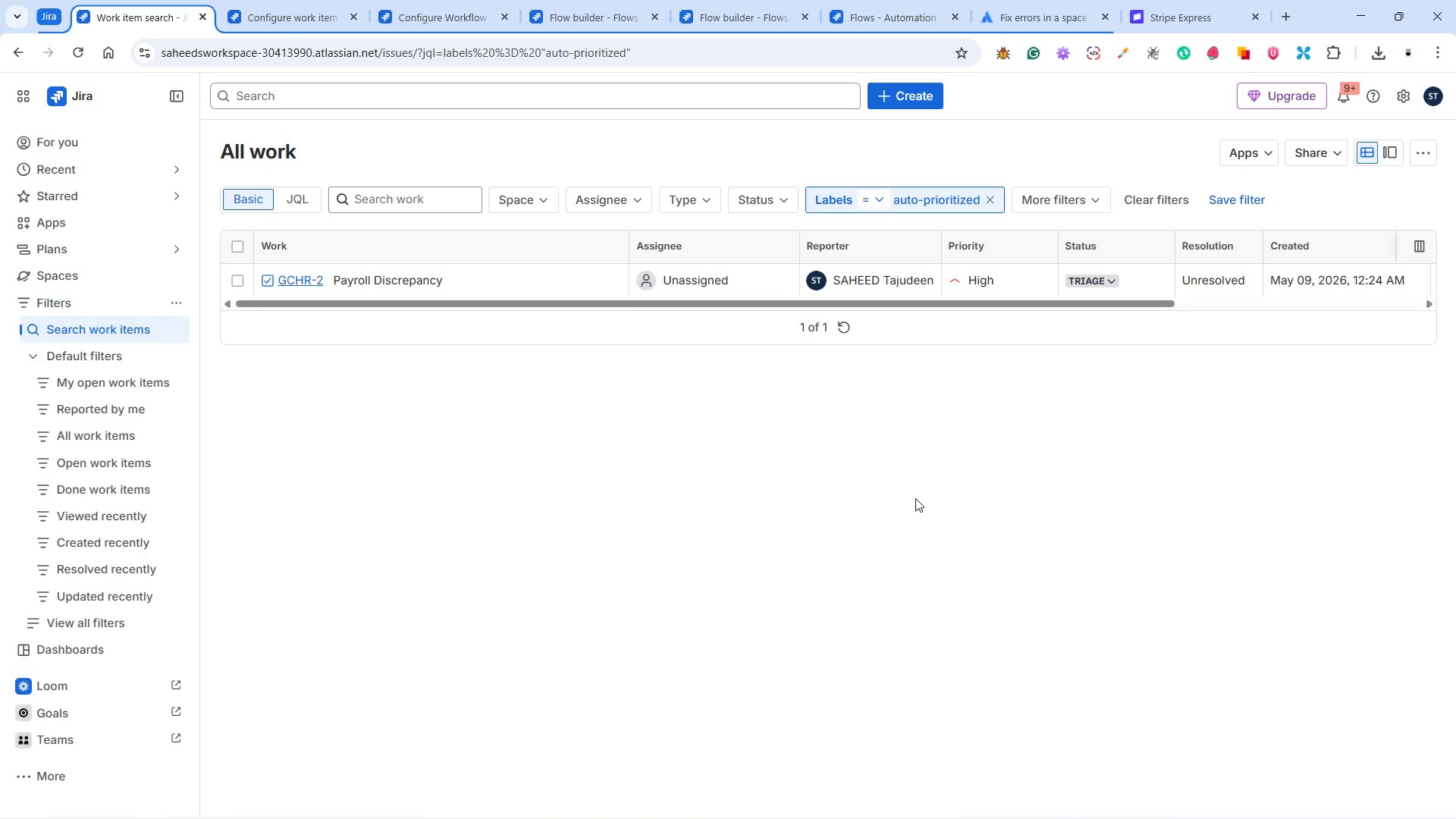 
left_click([993, 196])
 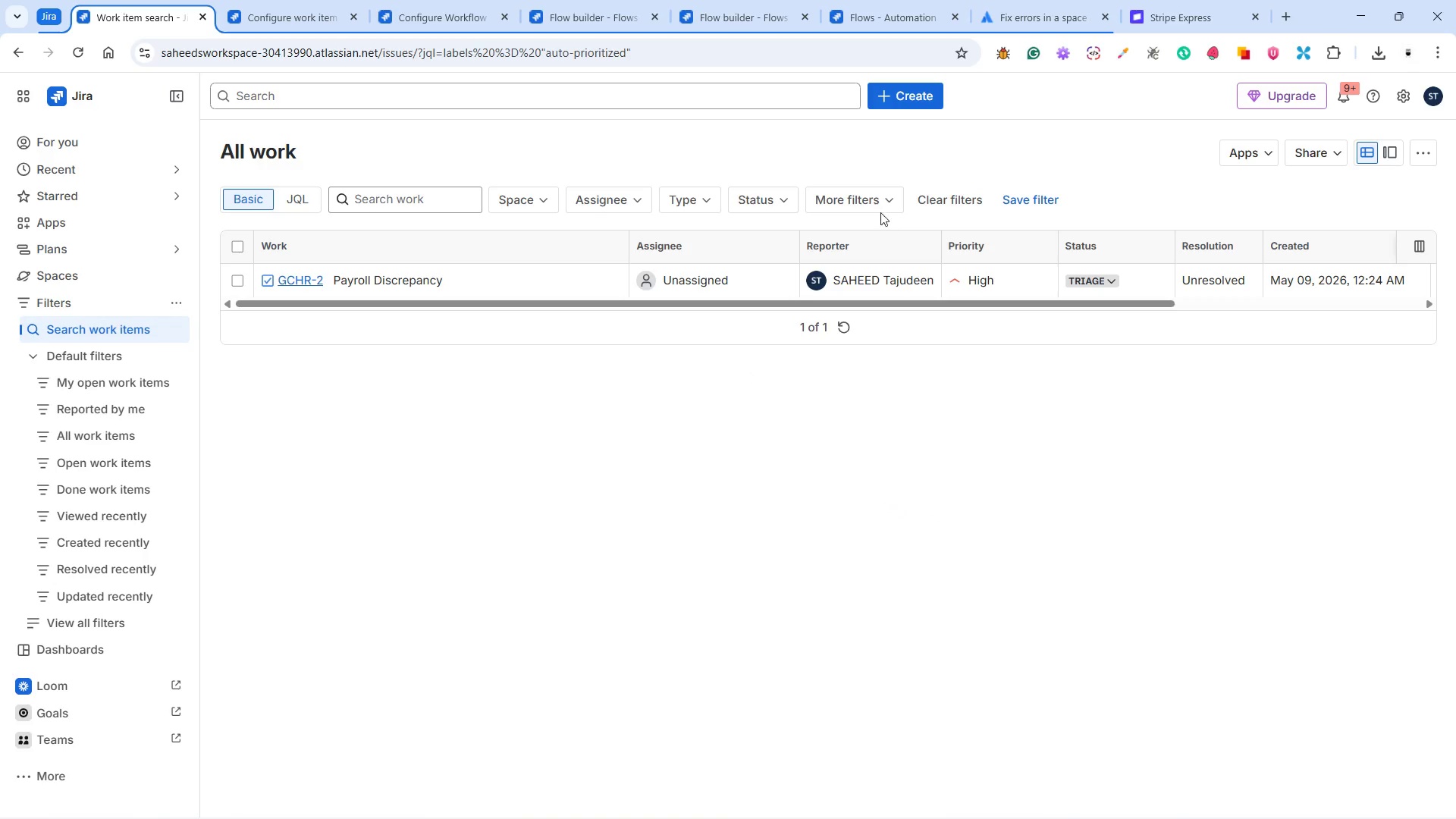 
left_click([879, 200])
 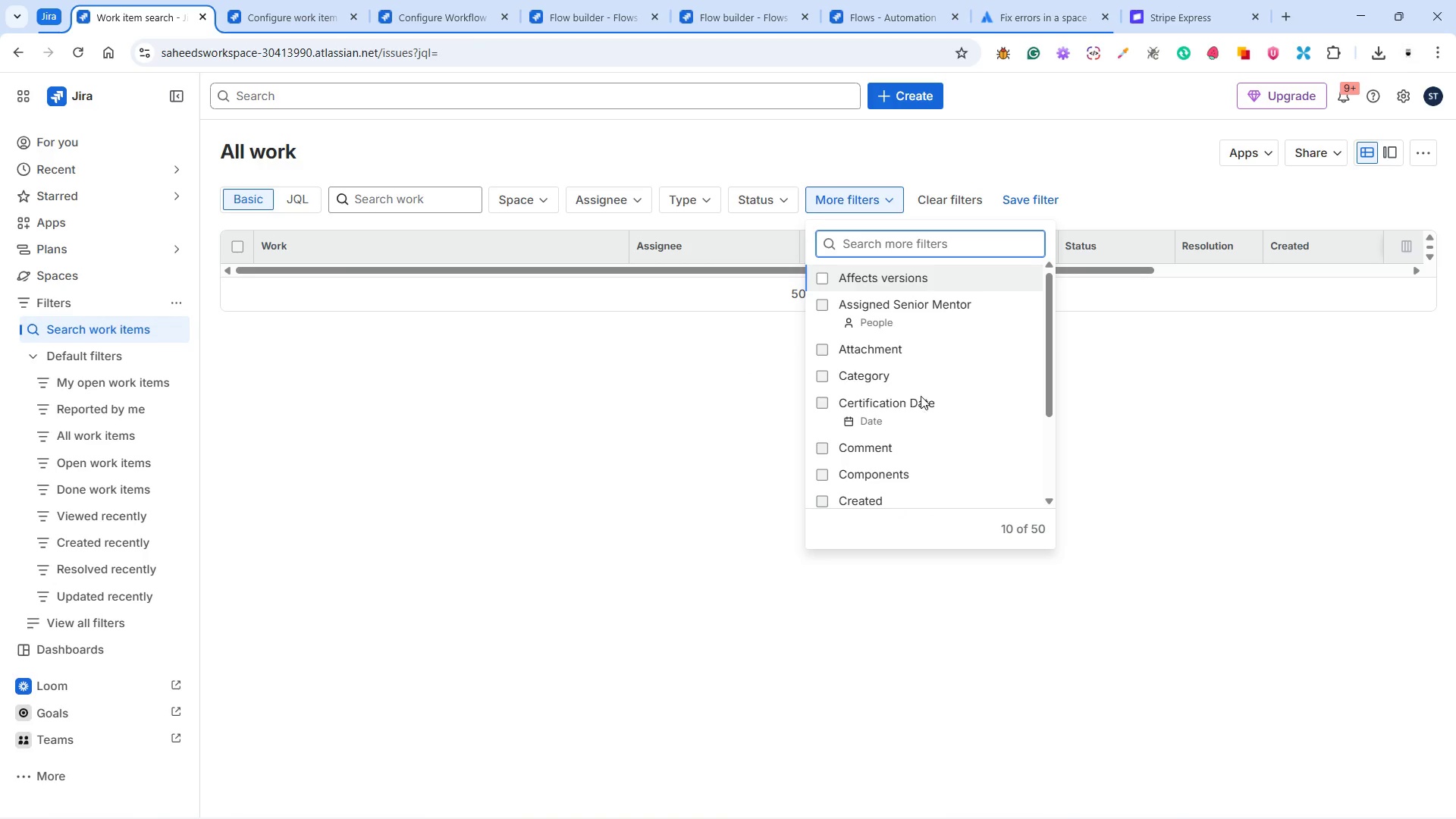 
scroll: coordinate [902, 443], scroll_direction: down, amount: 1.0
 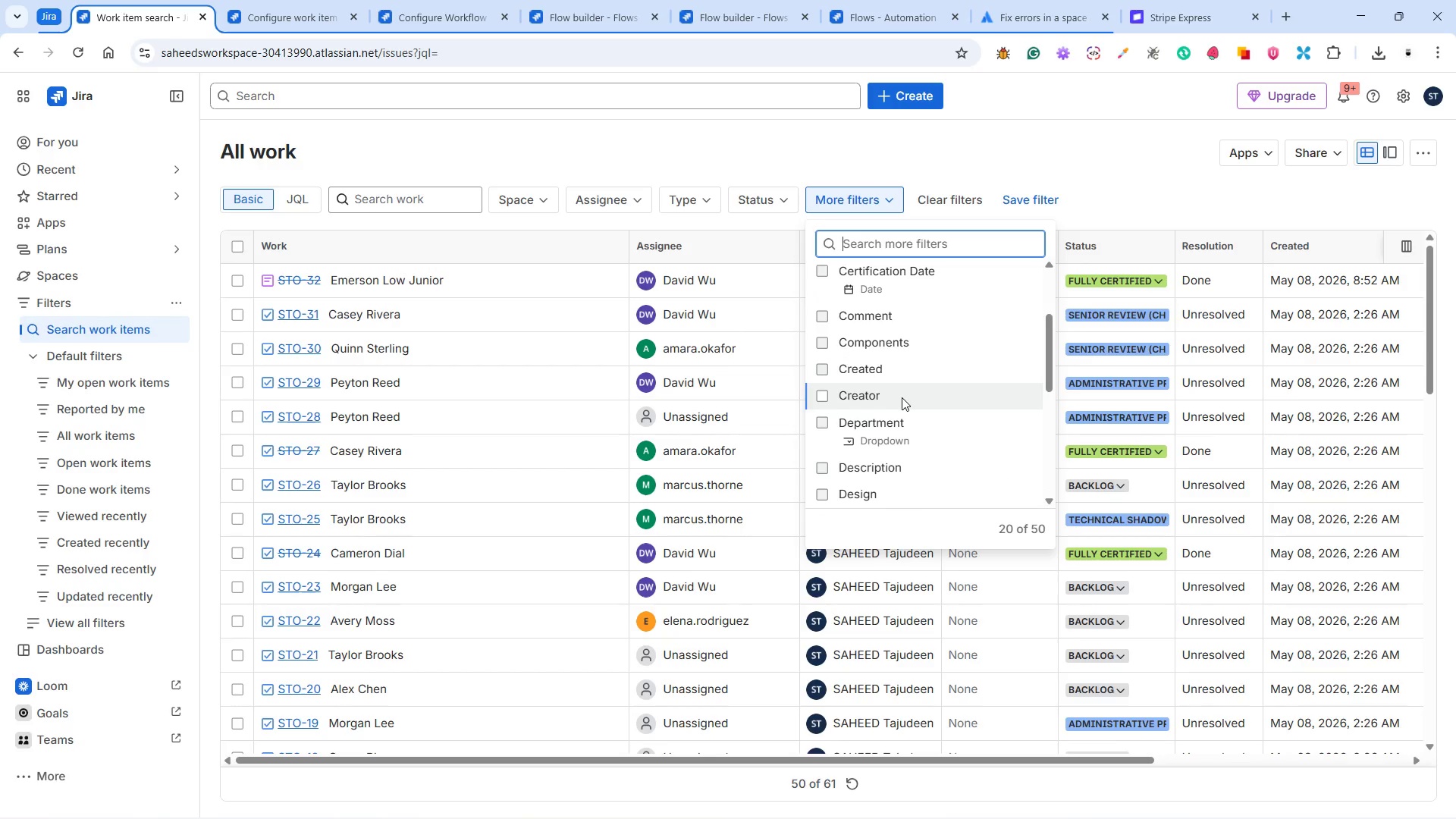 
wait(10.49)
 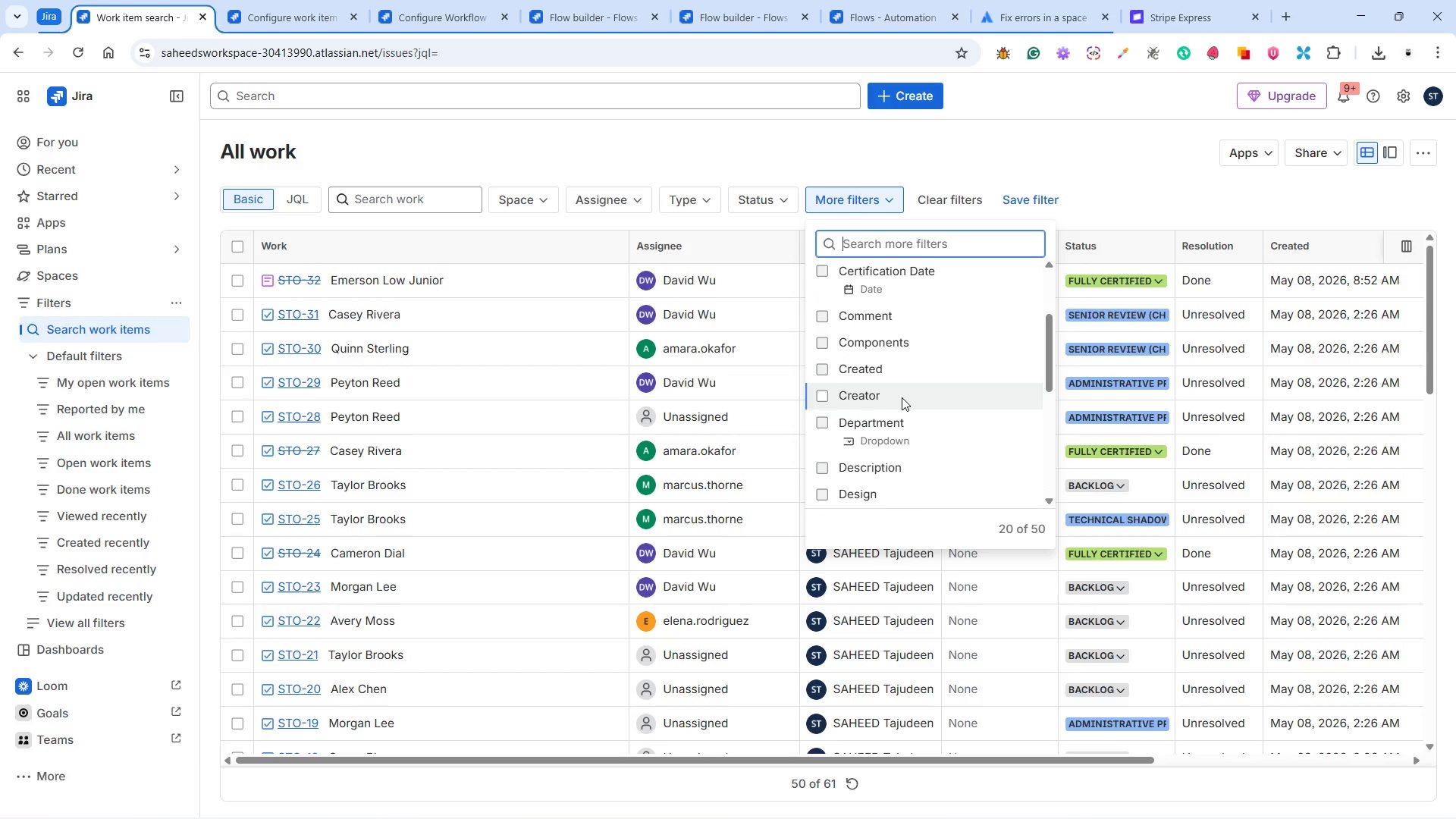 
scroll: coordinate [899, 458], scroll_direction: down, amount: 5.0
 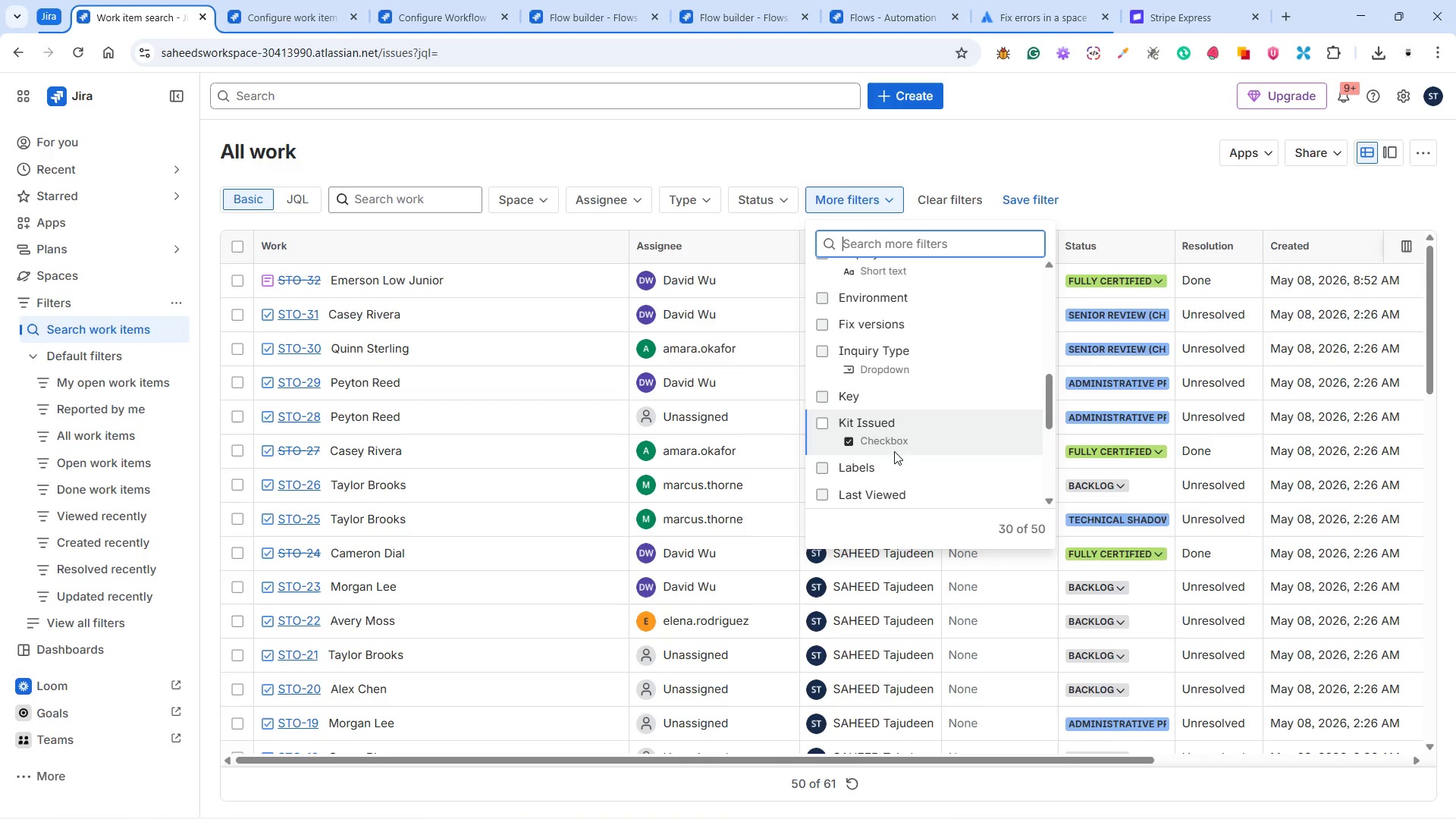 
left_click([887, 465])
 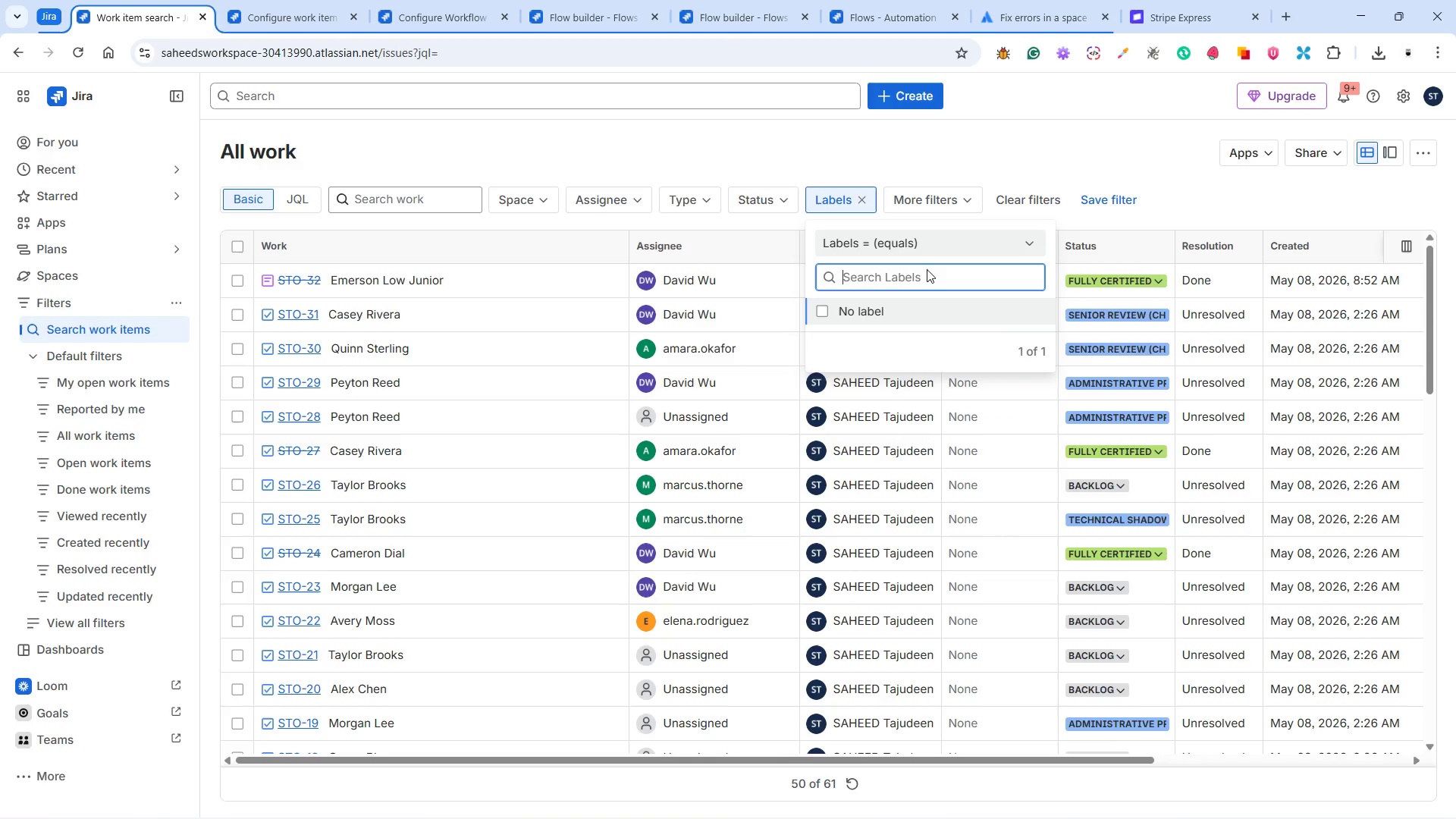 
wait(5.16)
 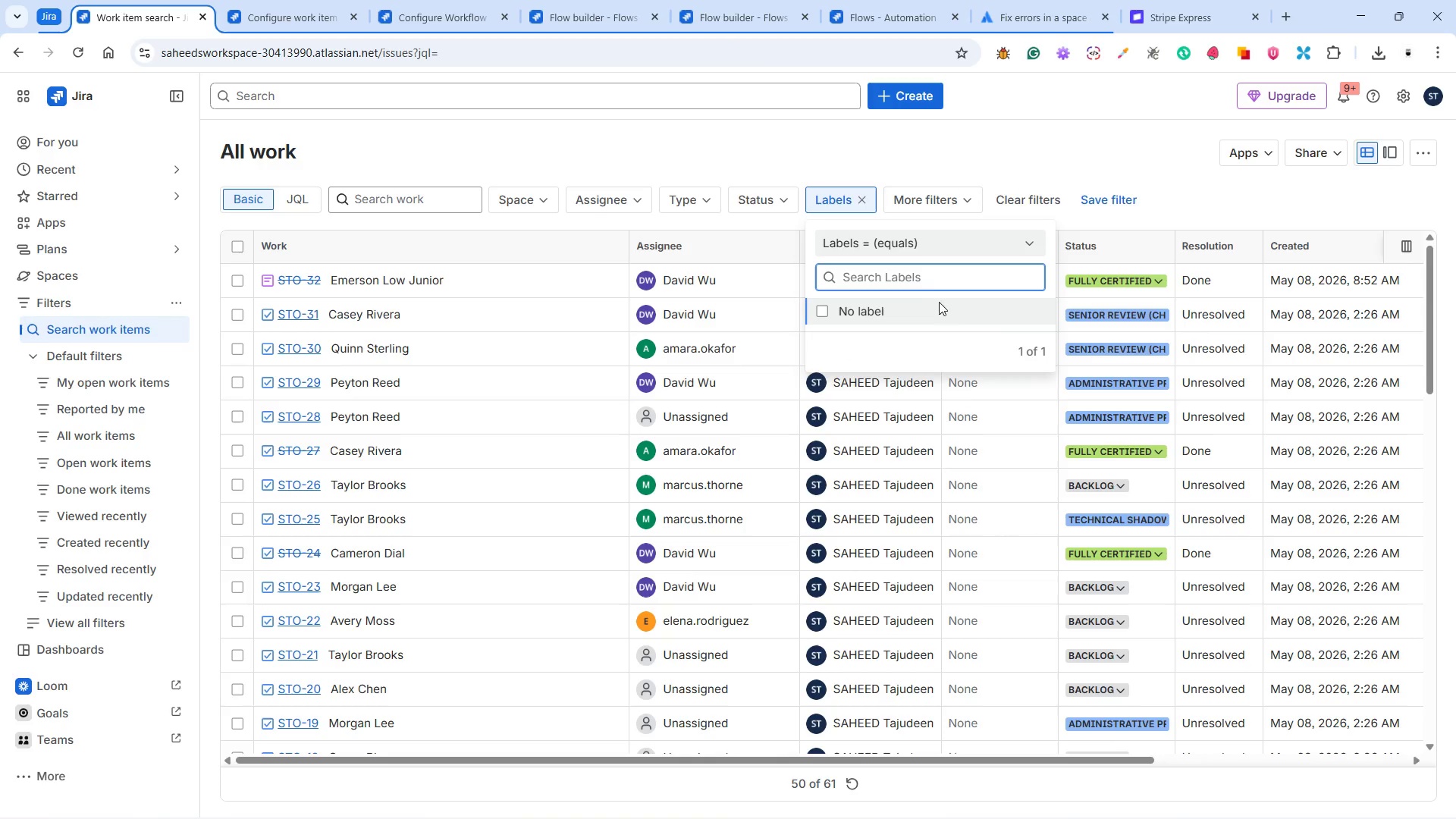 
key(A)
 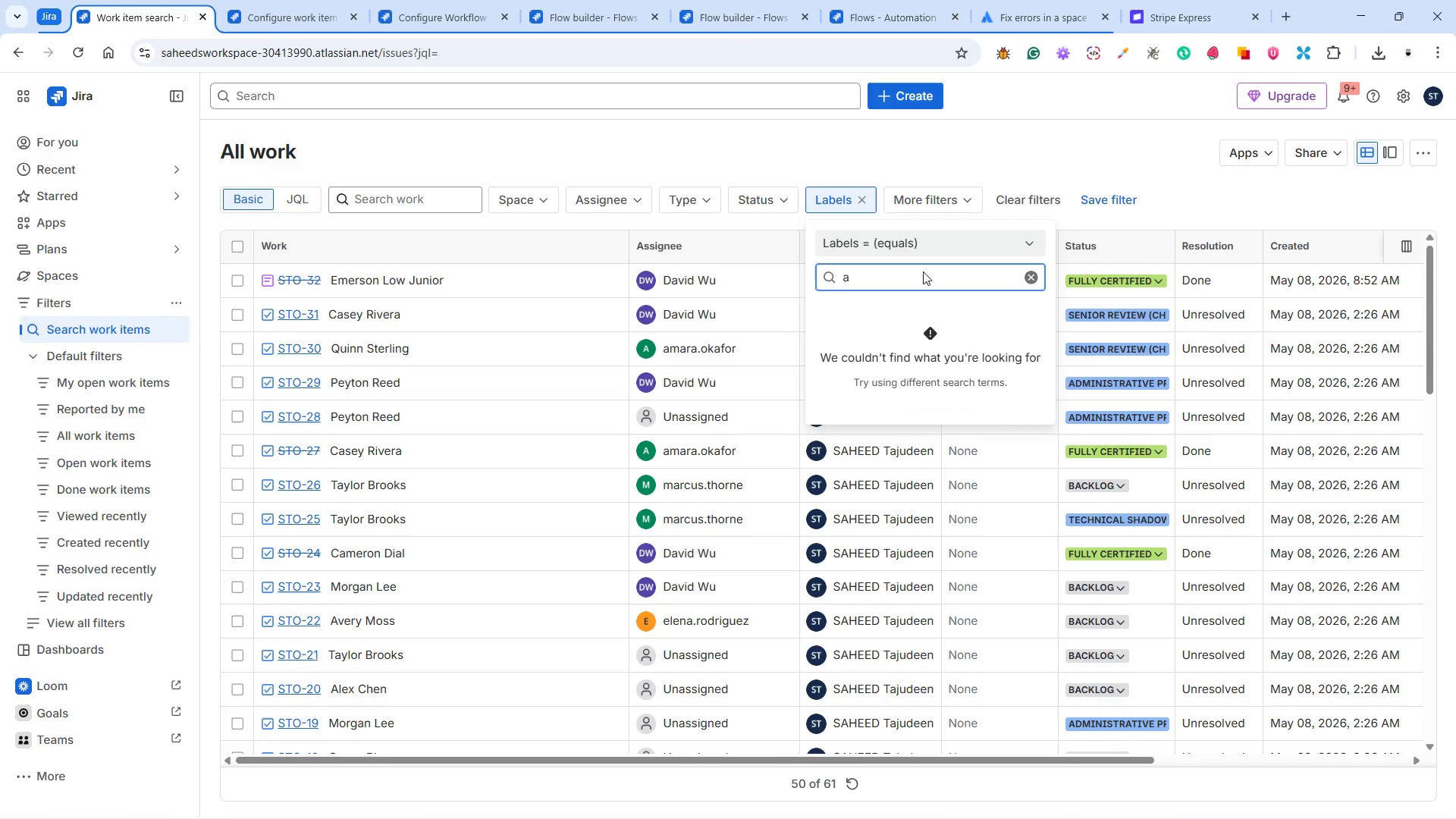 
key(Backspace)